 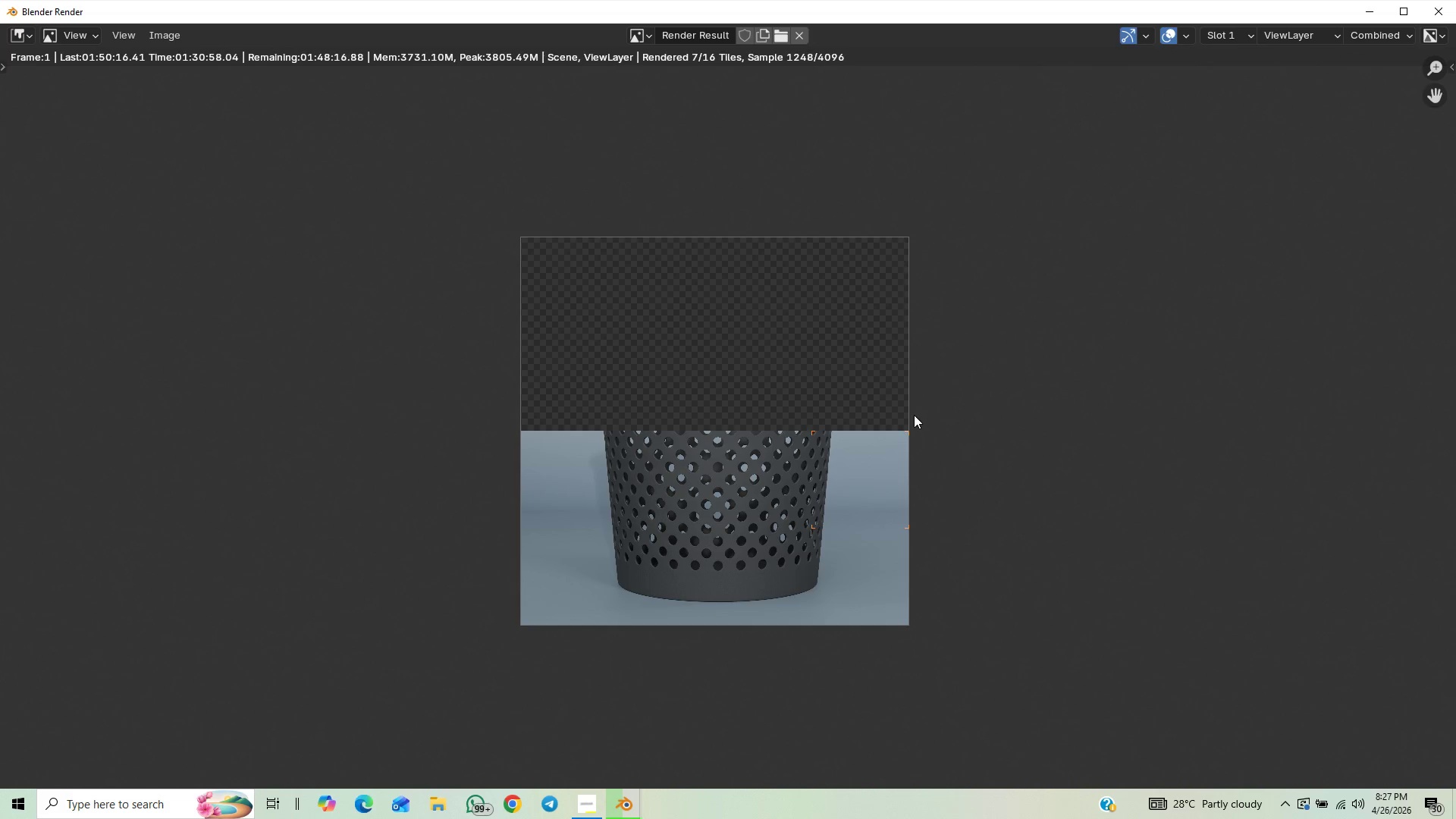 
scroll: coordinate [914, 404], scroll_direction: down, amount: 3.0
 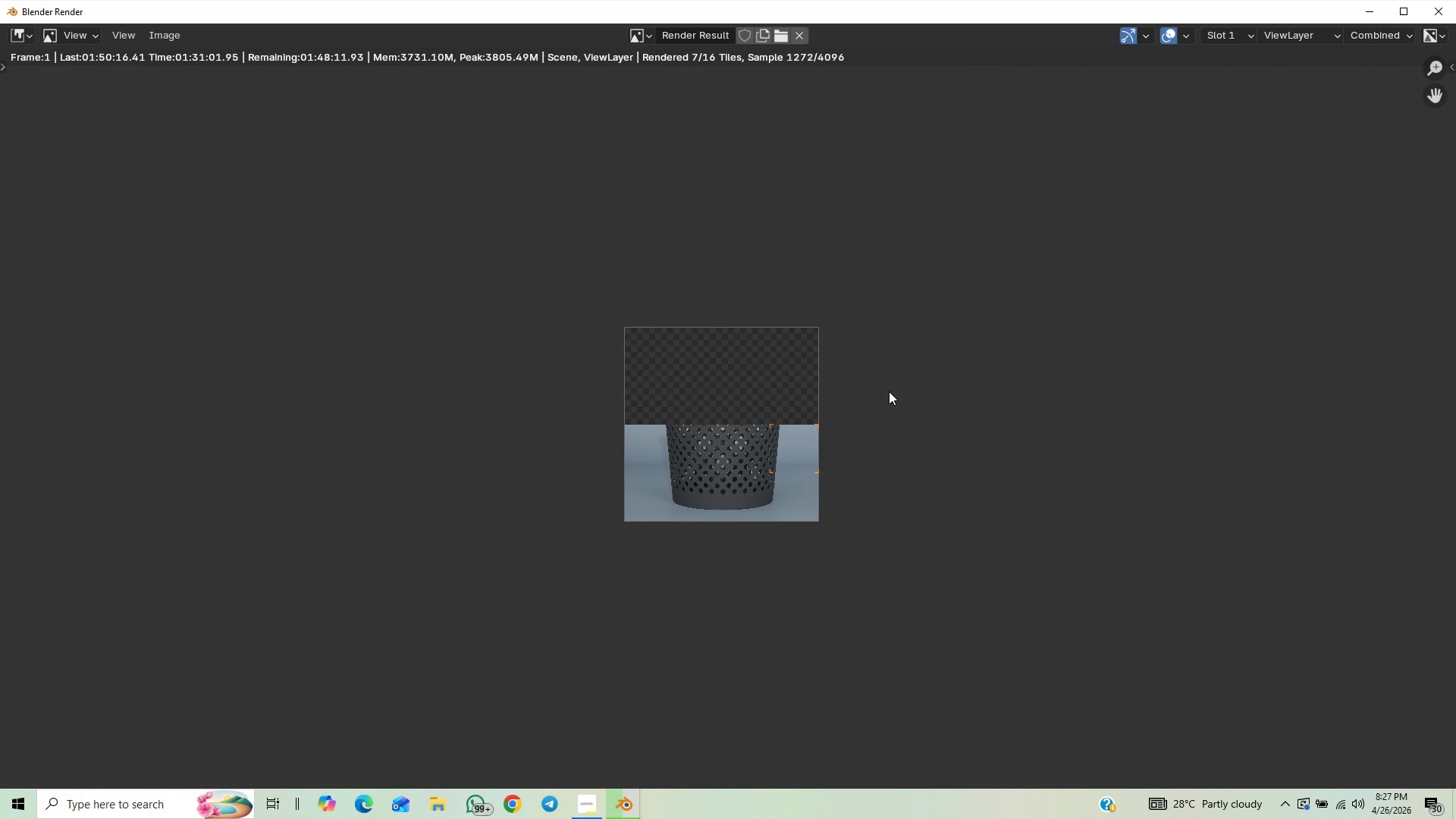 
scroll: coordinate [886, 392], scroll_direction: up, amount: 6.0
 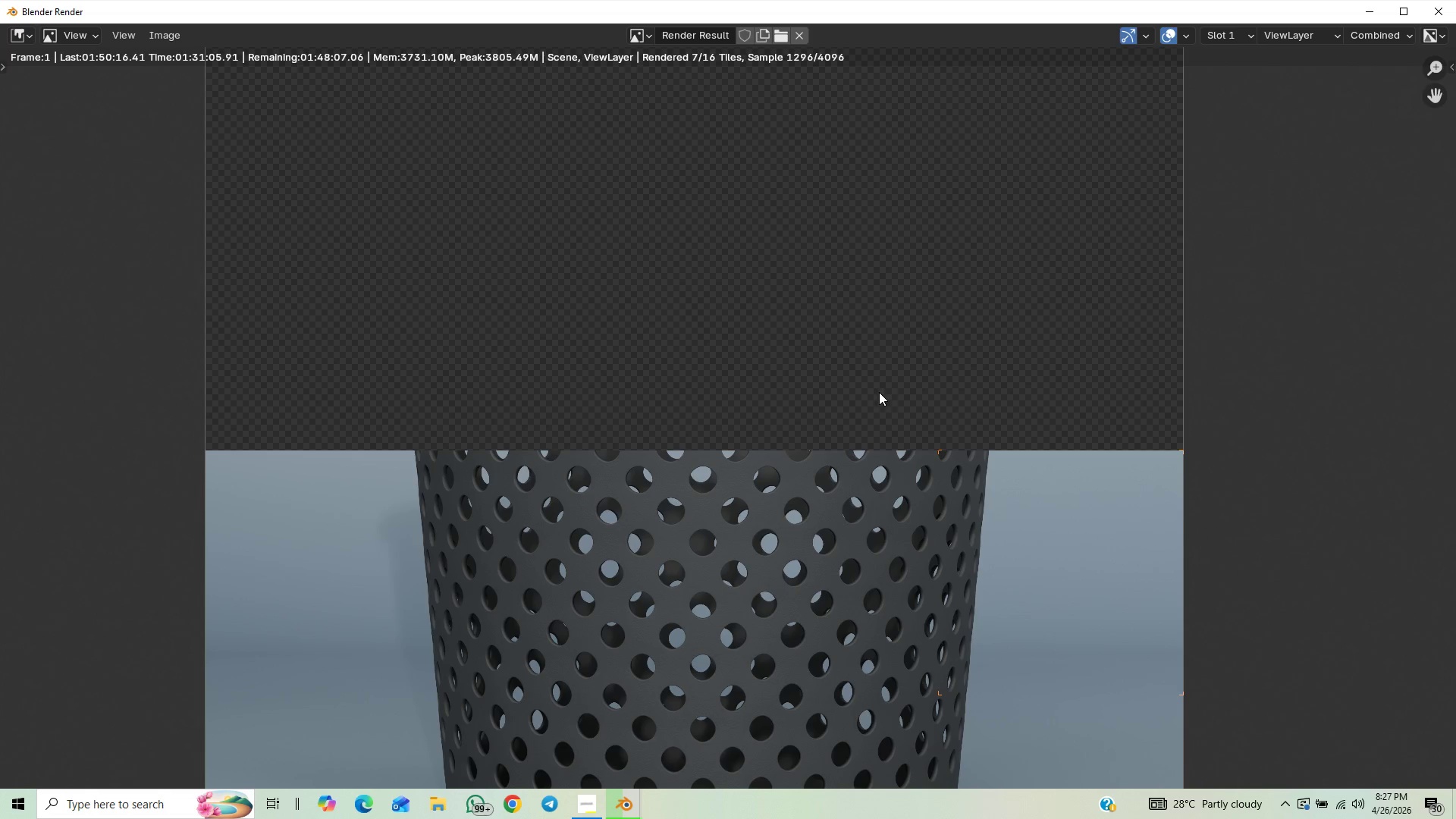 
scroll: coordinate [875, 391], scroll_direction: down, amount: 4.0
 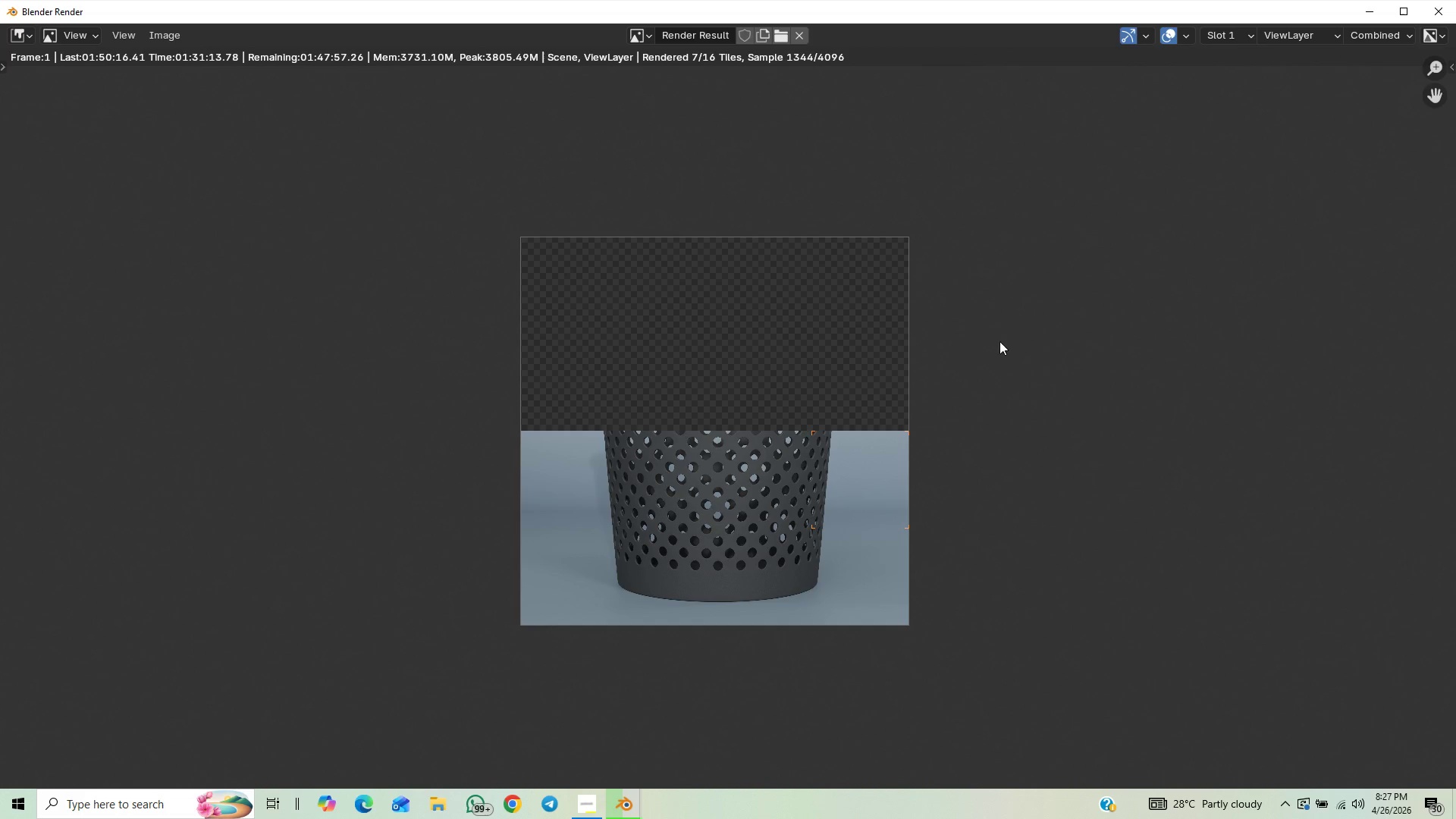 
scroll: coordinate [827, 493], scroll_direction: up, amount: 1.0
 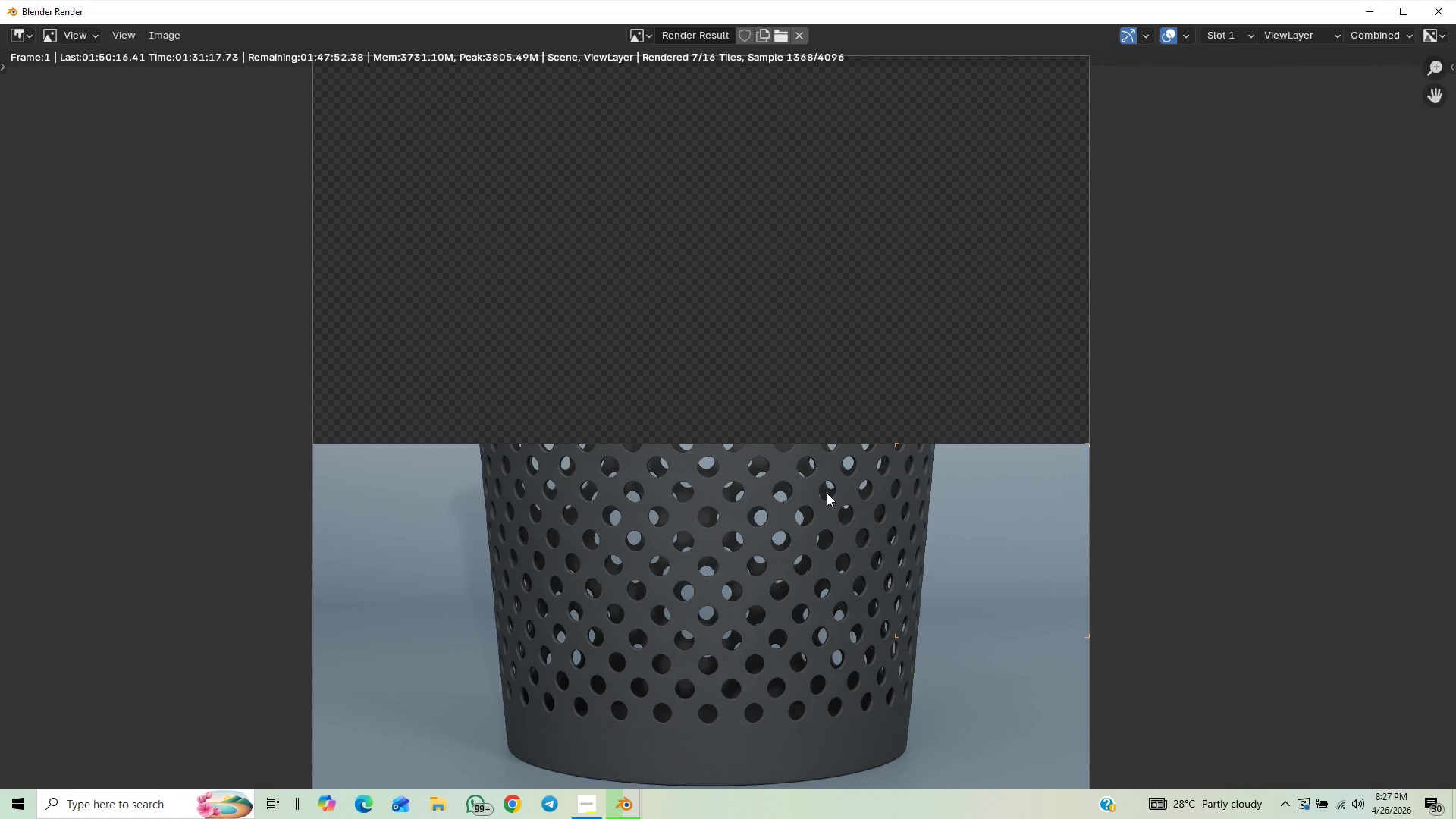 
scroll: coordinate [825, 493], scroll_direction: down, amount: 4.0
 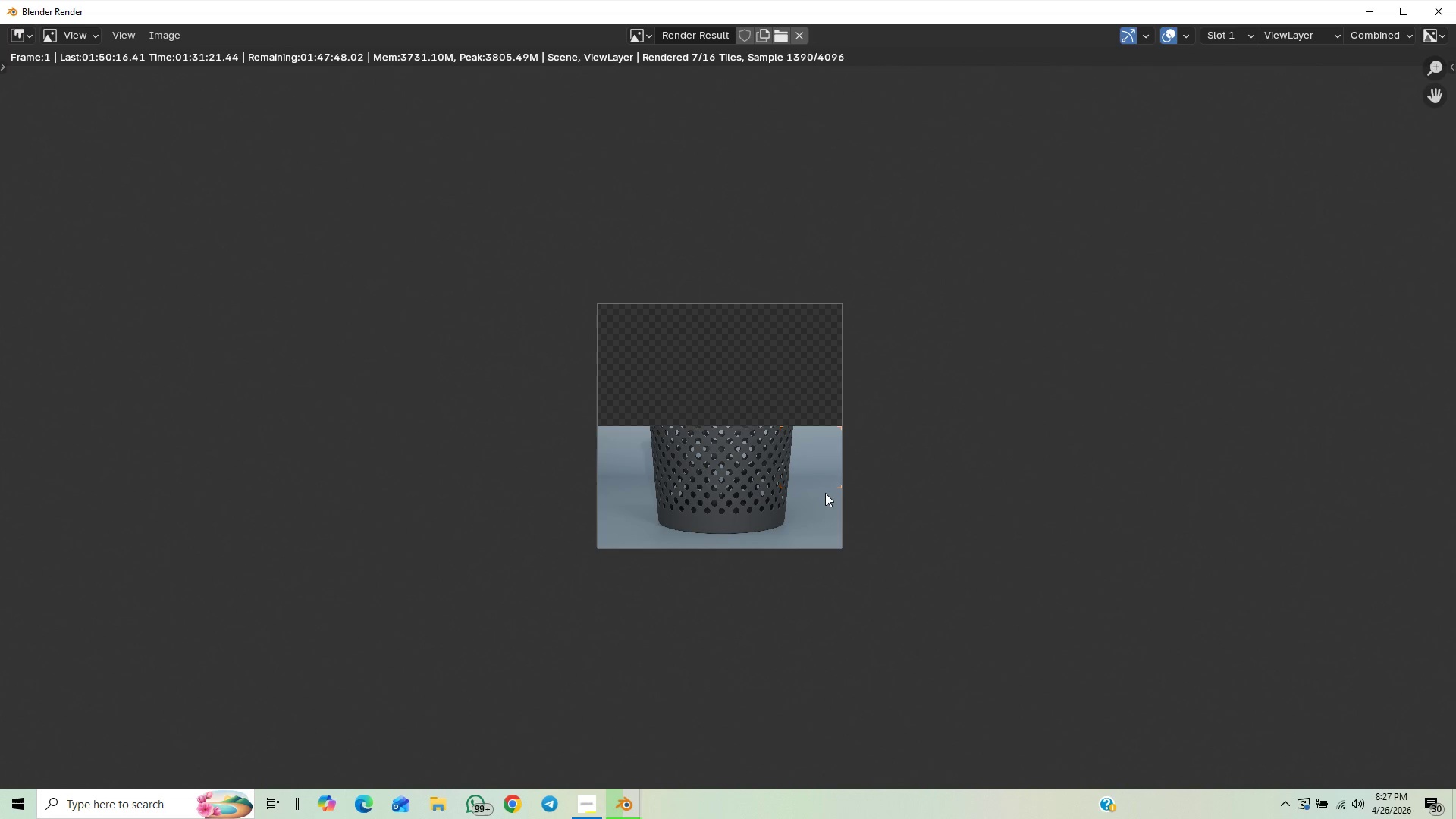 
scroll: coordinate [866, 462], scroll_direction: up, amount: 6.0
 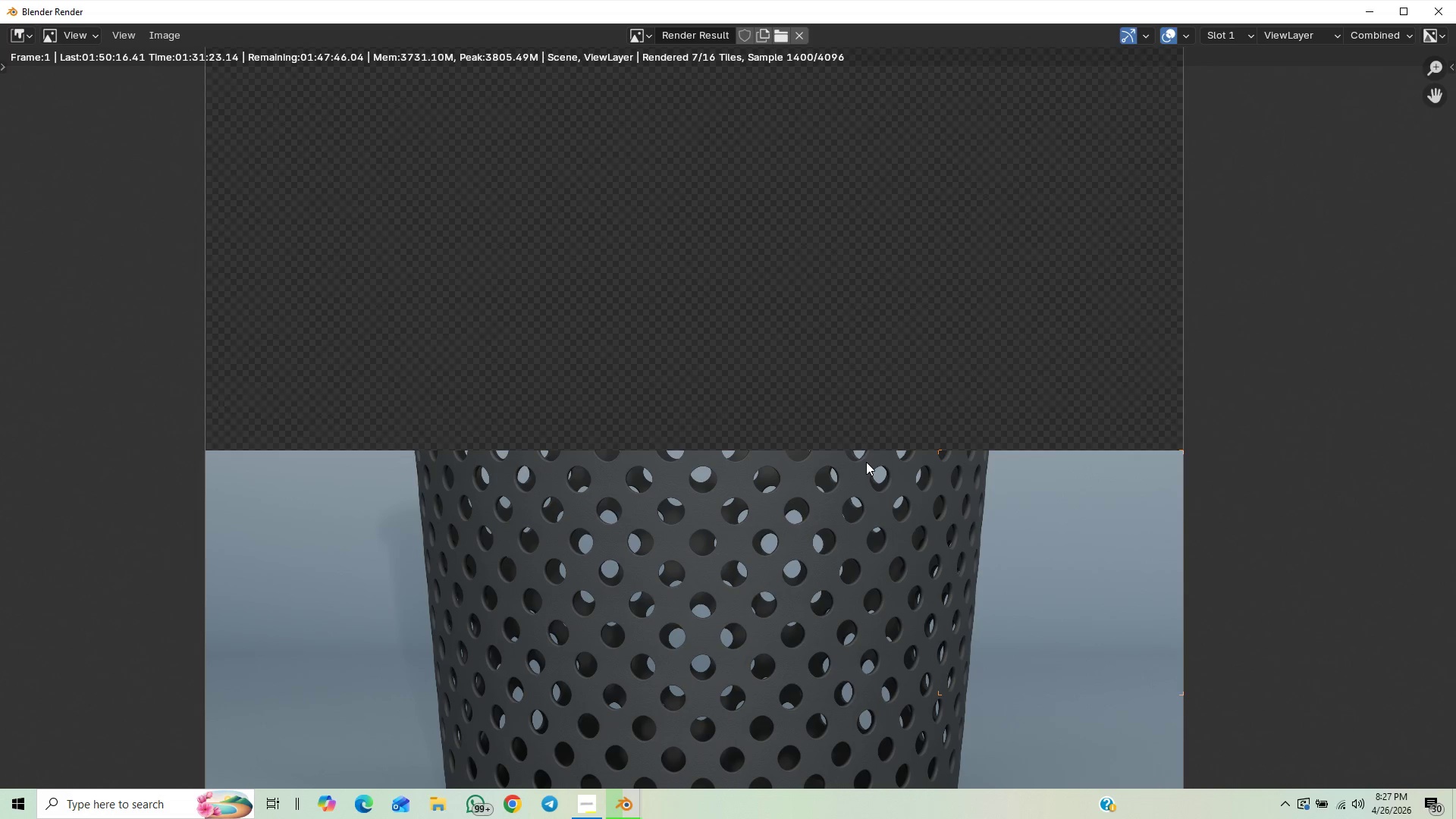 
scroll: coordinate [866, 462], scroll_direction: down, amount: 3.0
 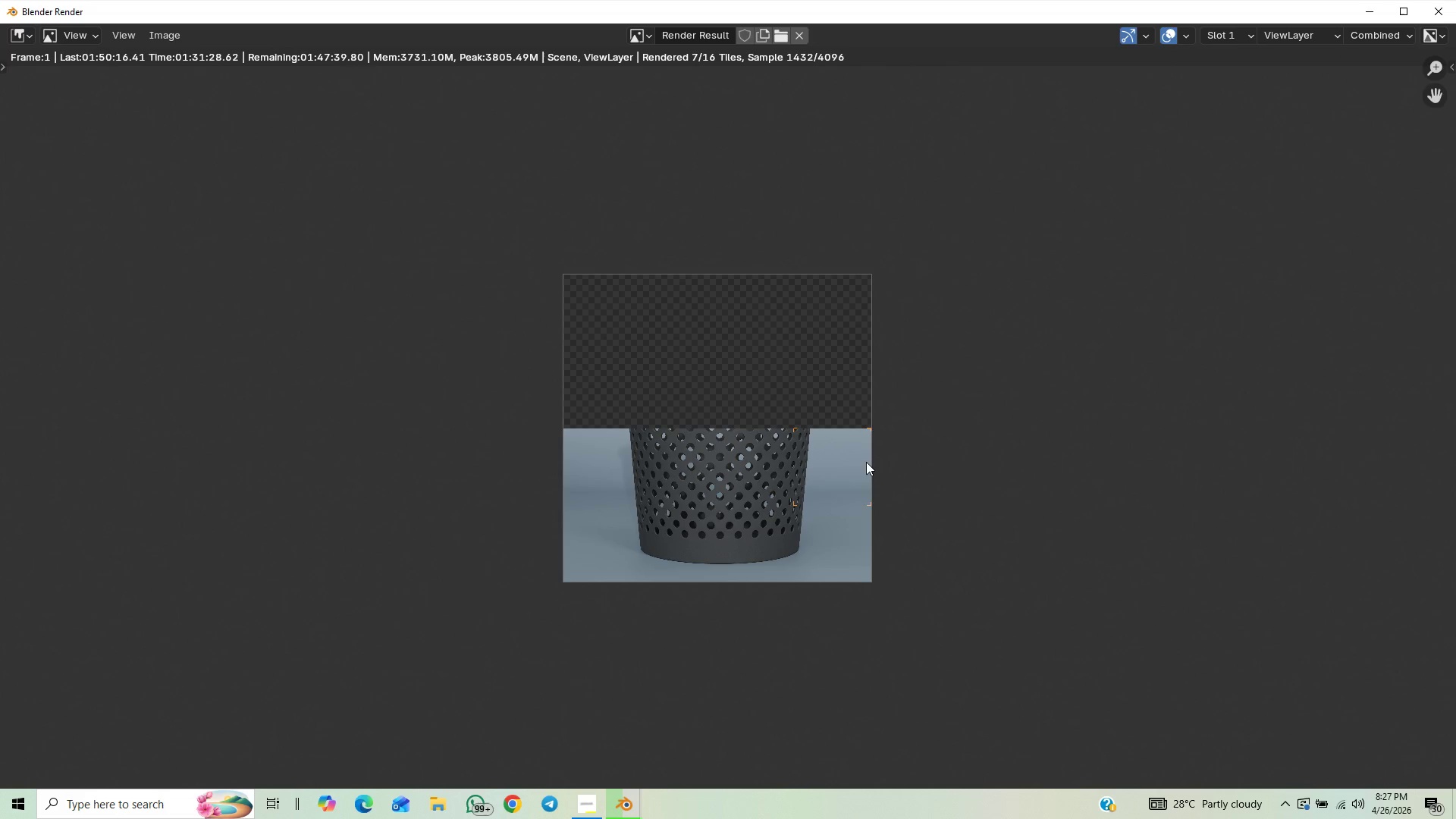 
scroll: coordinate [866, 462], scroll_direction: up, amount: 3.0
 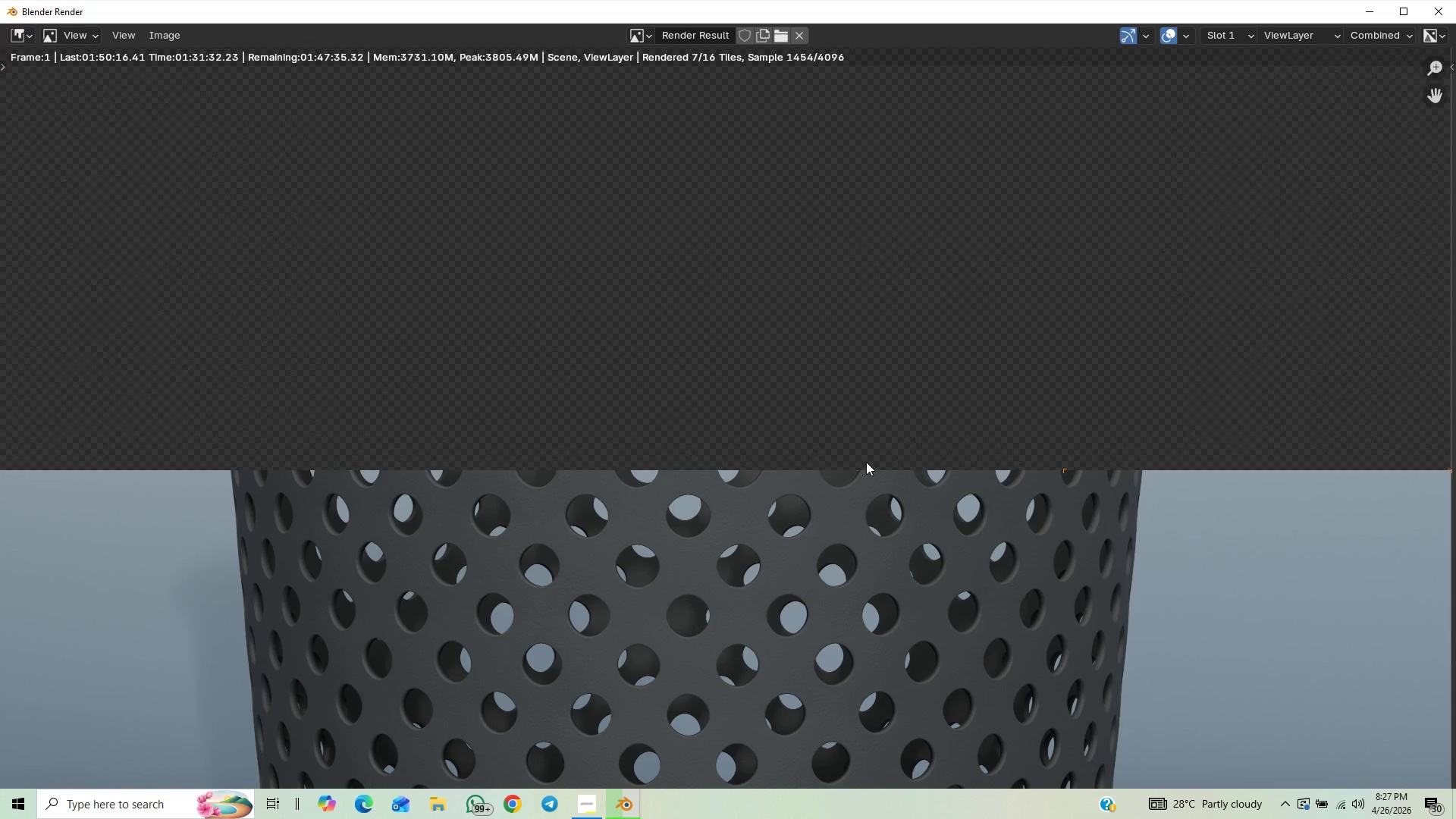 
scroll: coordinate [865, 462], scroll_direction: down, amount: 5.0
 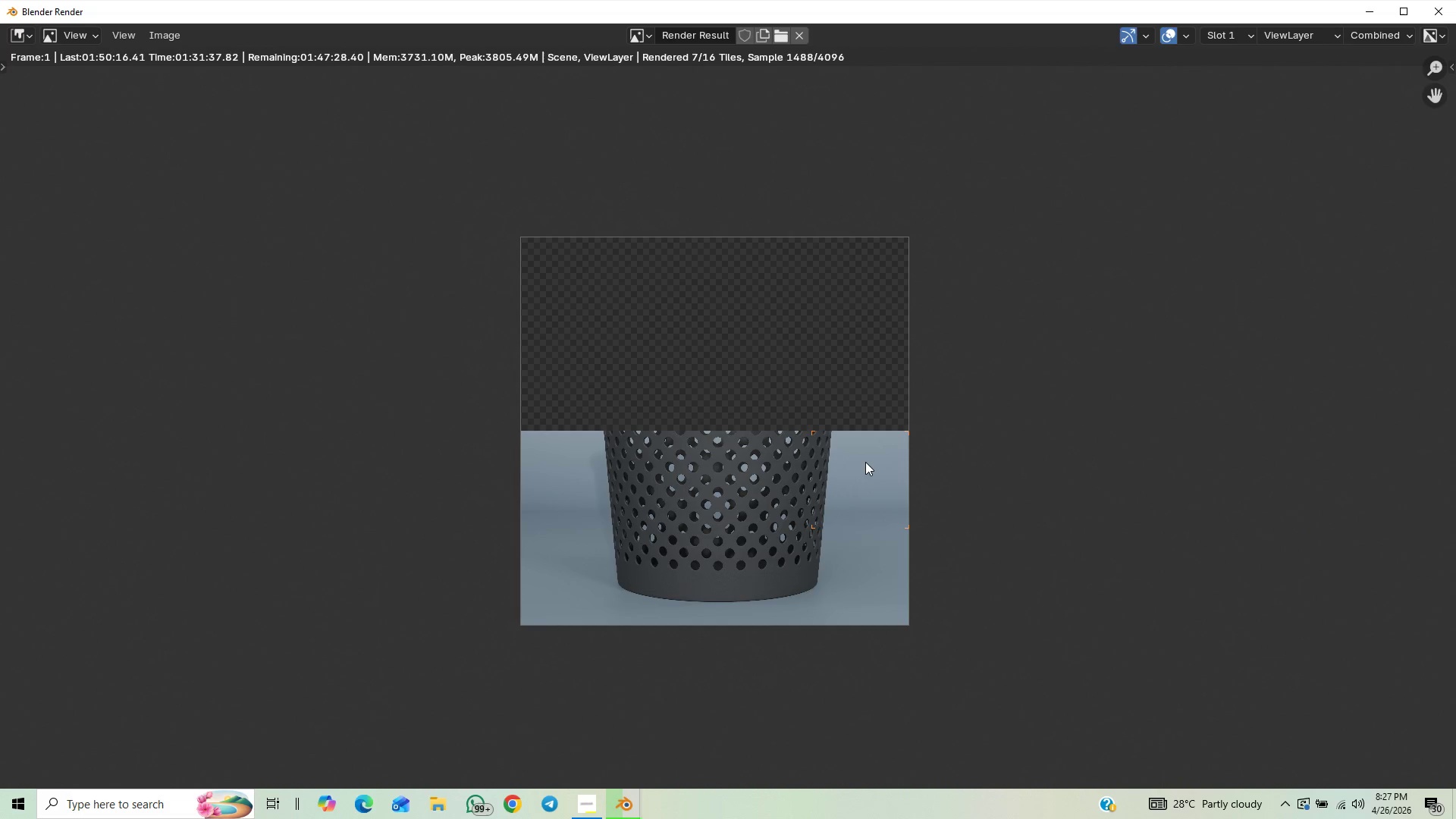 
scroll: coordinate [854, 464], scroll_direction: up, amount: 3.0
 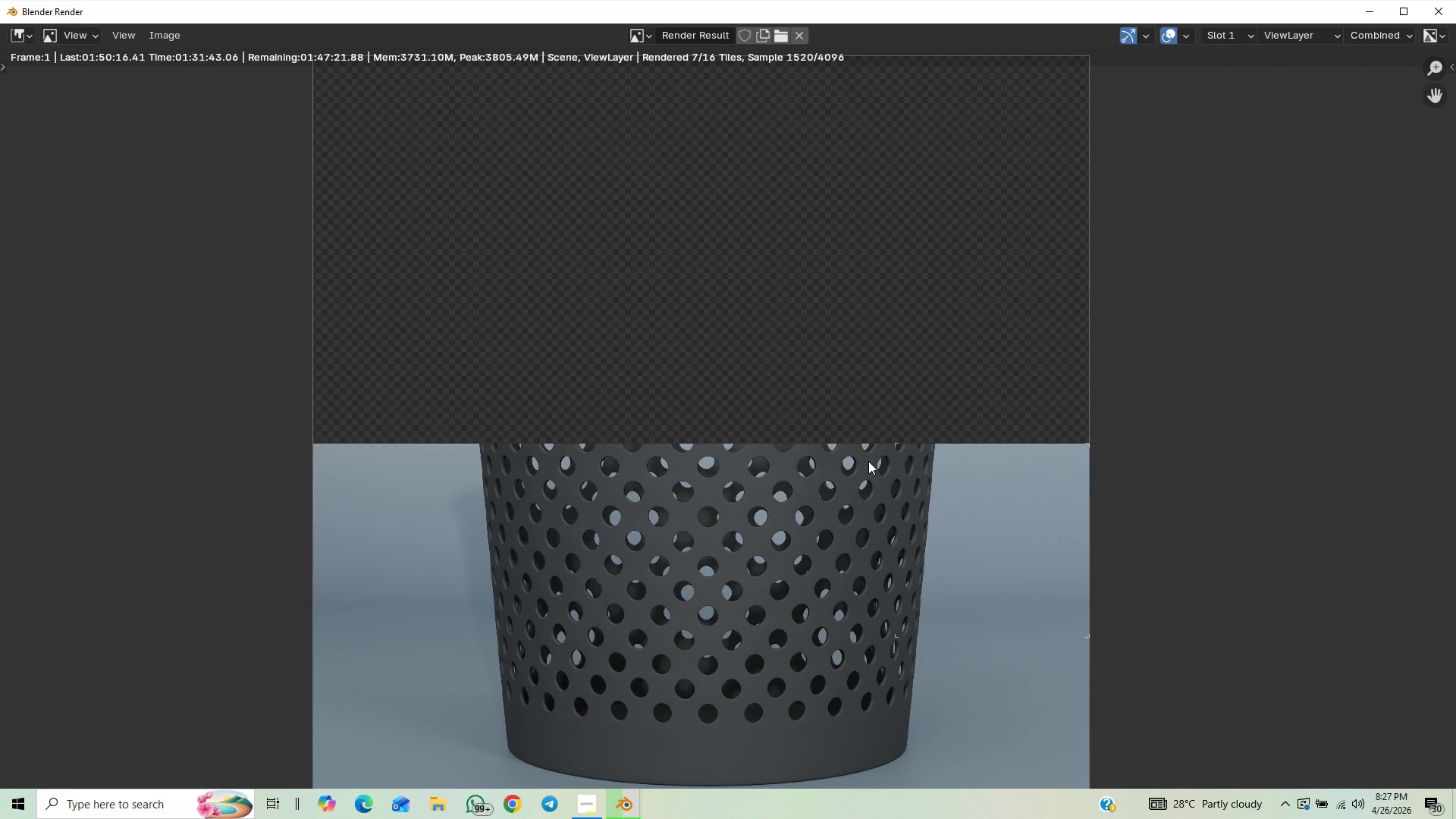 
scroll: coordinate [868, 461], scroll_direction: down, amount: 1.0
 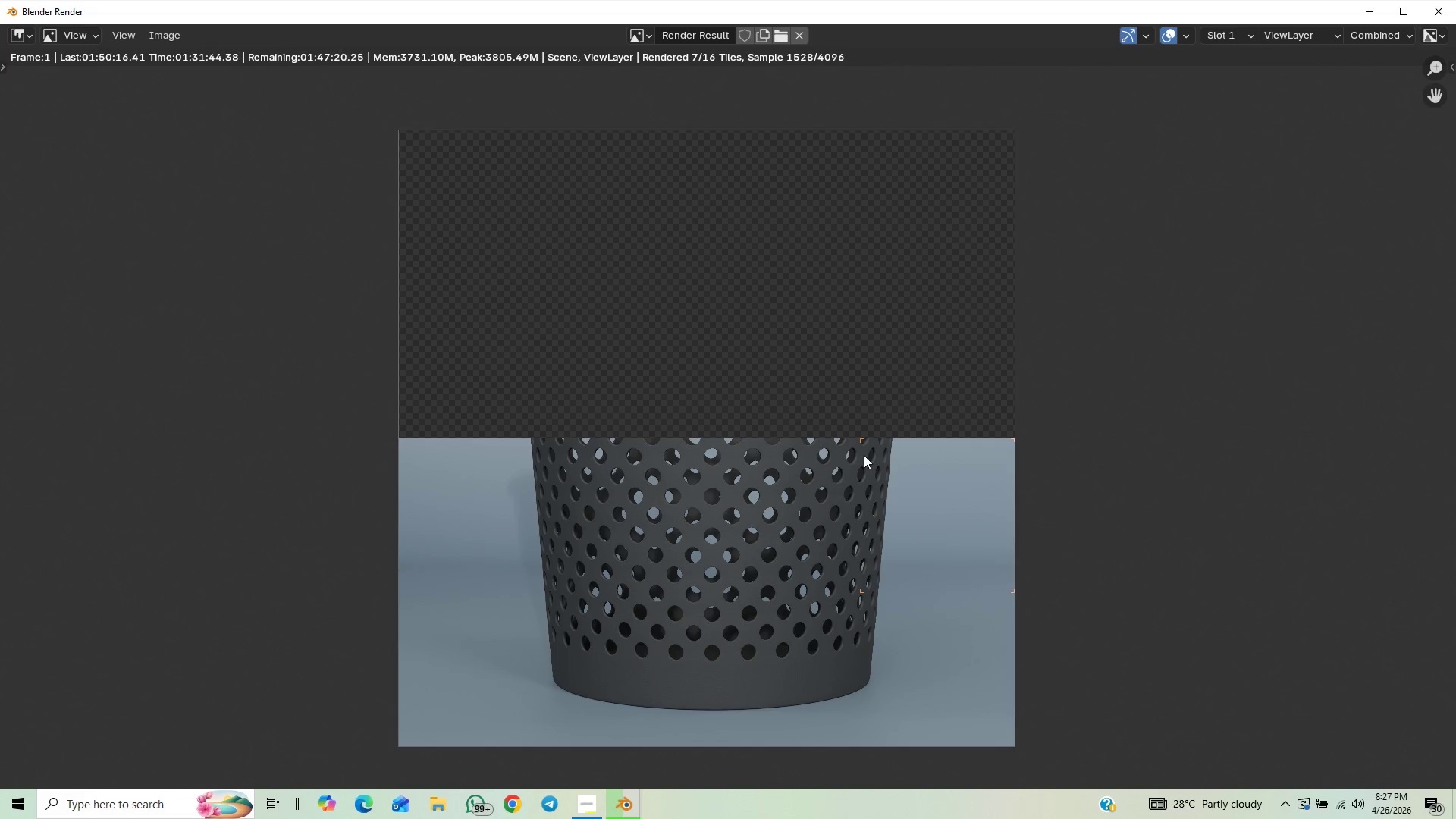 
scroll: coordinate [849, 446], scroll_direction: up, amount: 2.0
 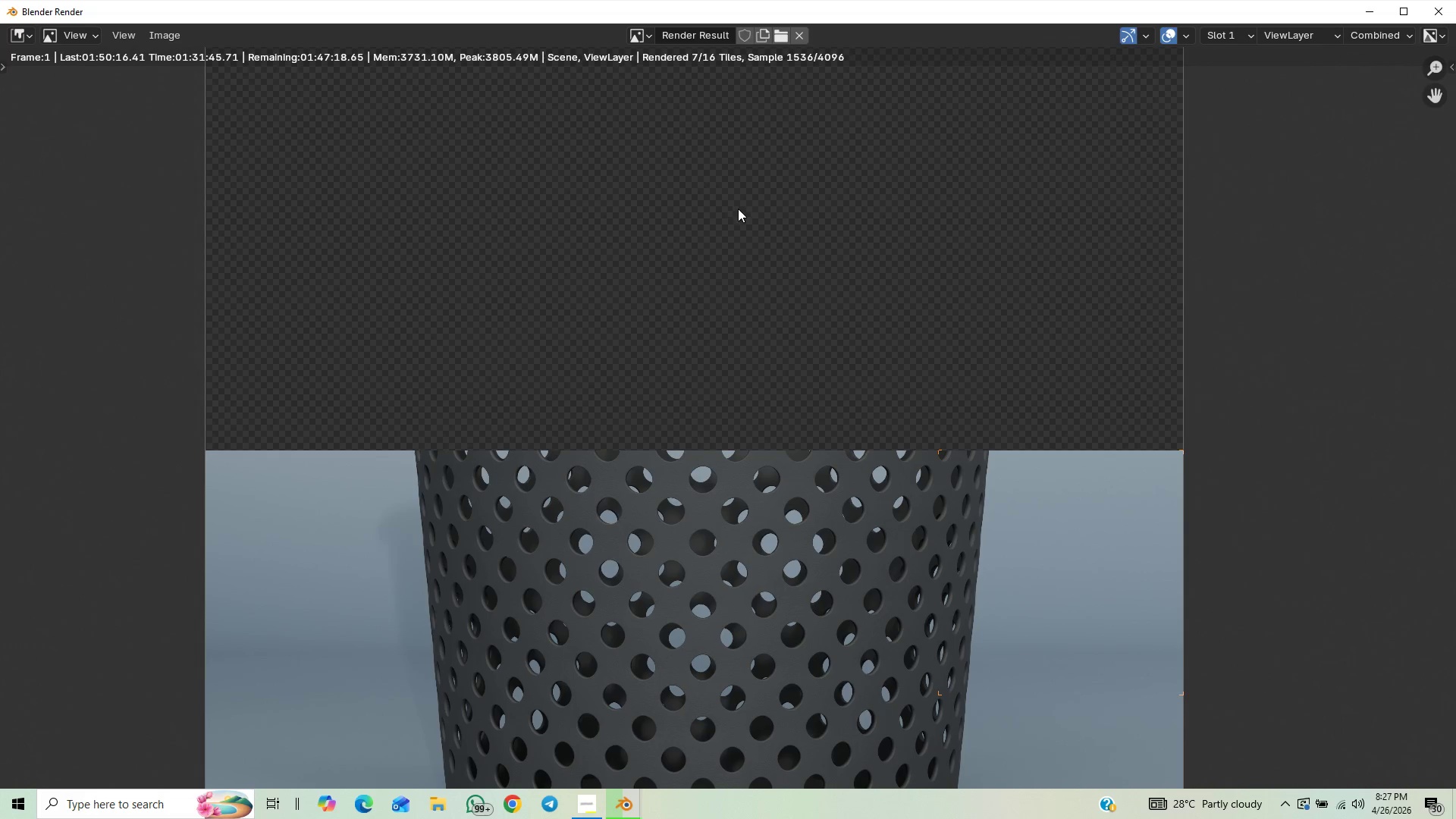 
scroll: coordinate [1005, 344], scroll_direction: down, amount: 5.0
 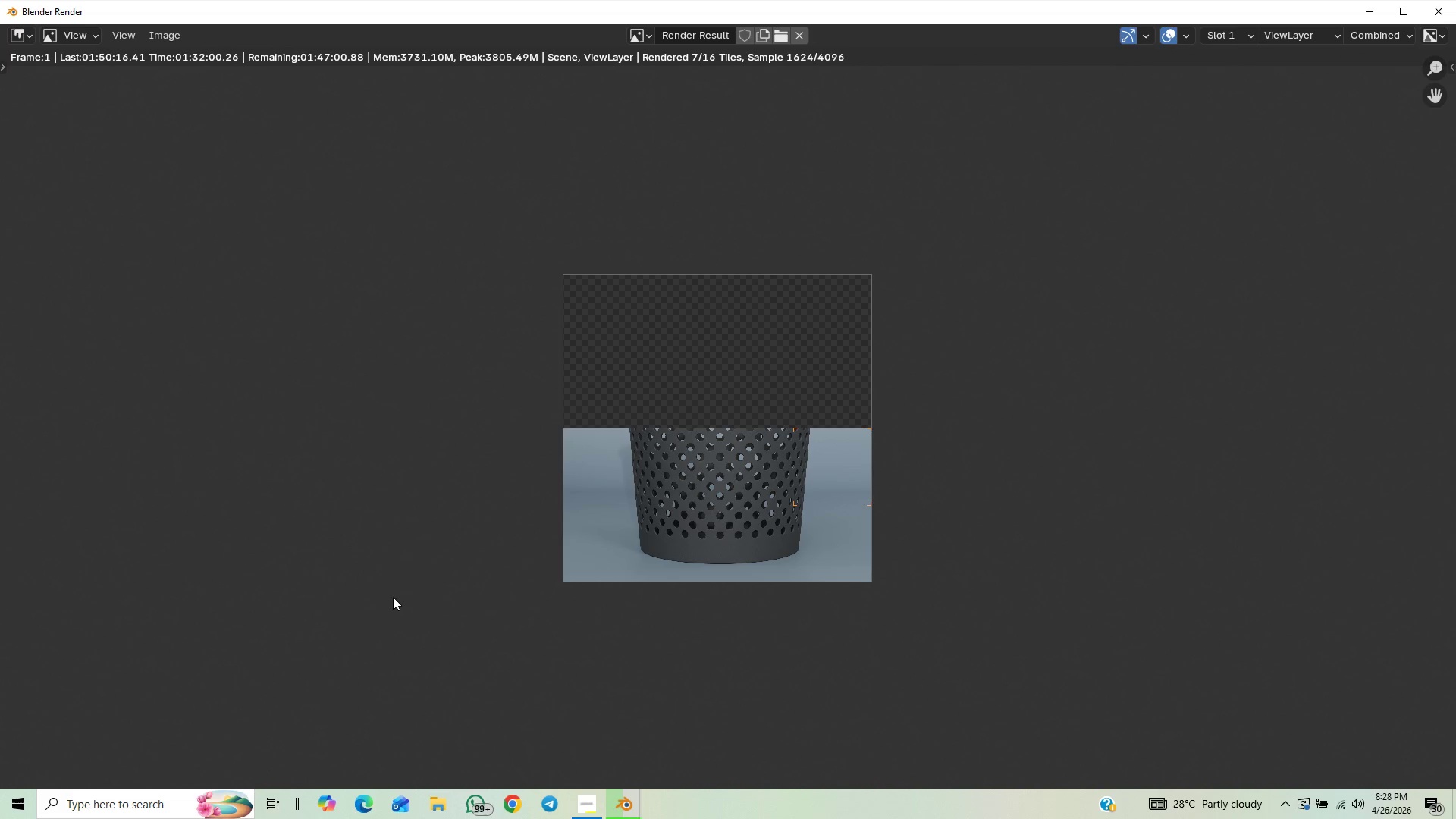 
wait(13.23)
 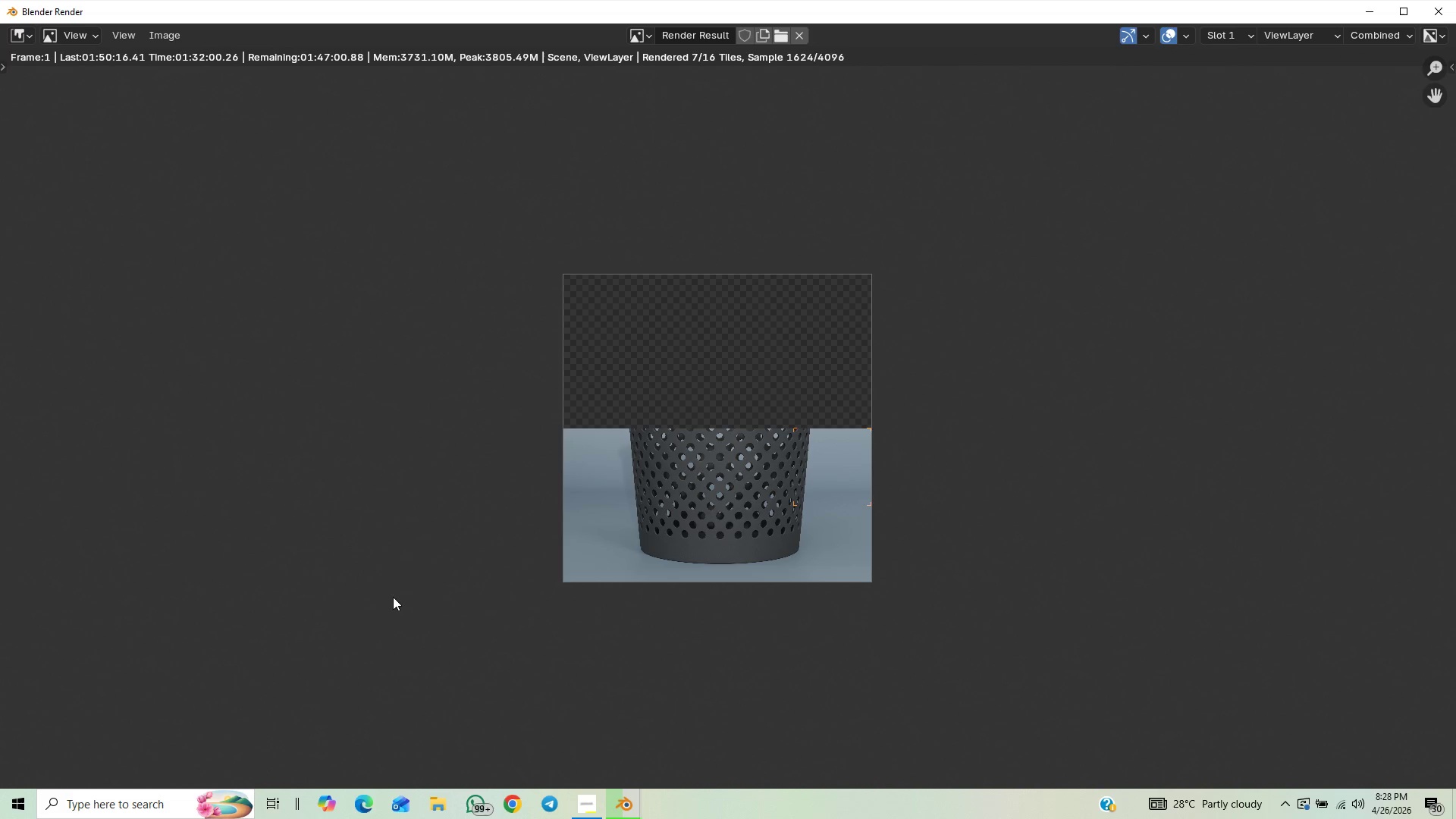 
scroll: coordinate [691, 424], scroll_direction: up, amount: 4.0
 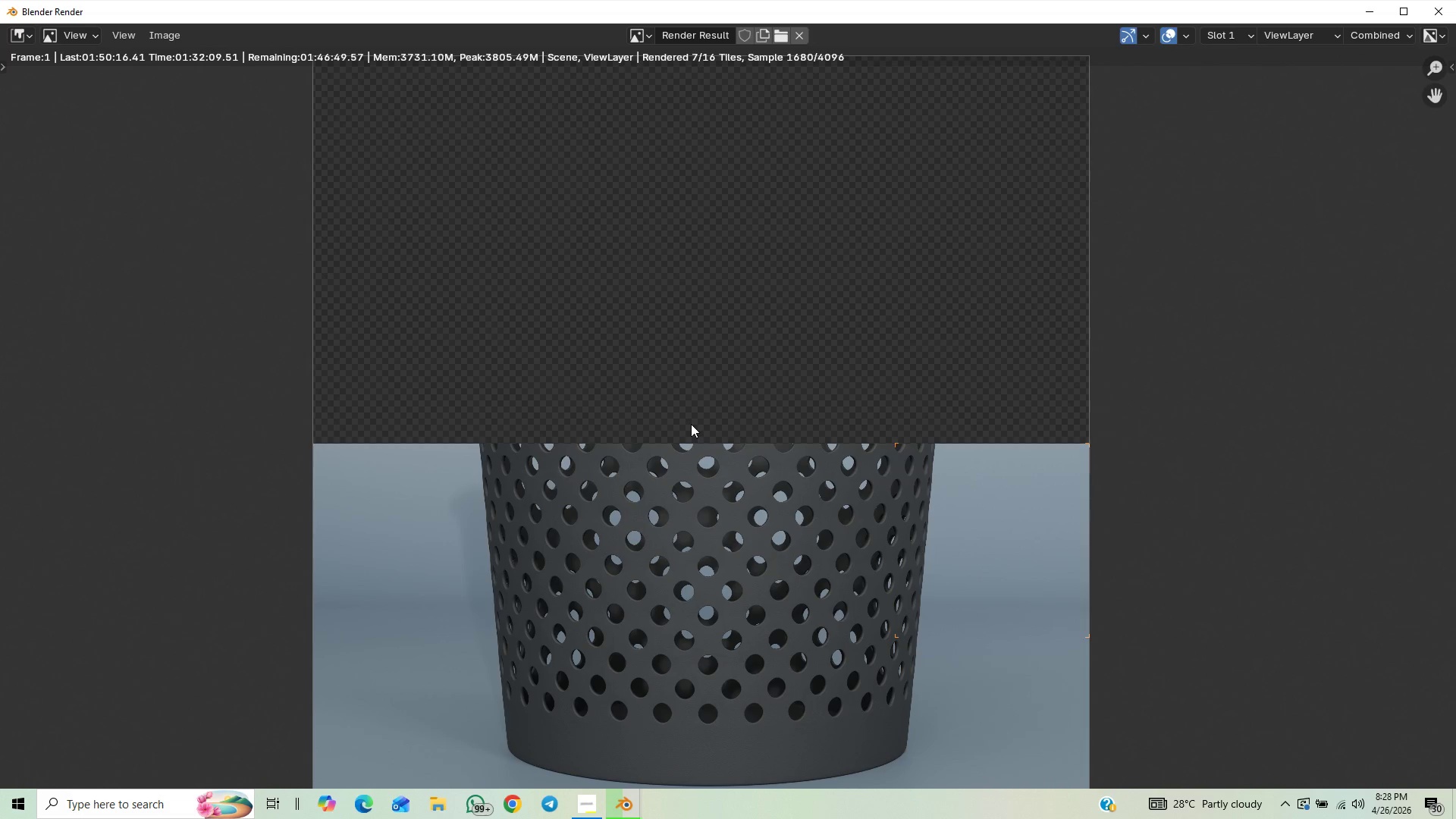 
scroll: coordinate [691, 424], scroll_direction: down, amount: 1.0
 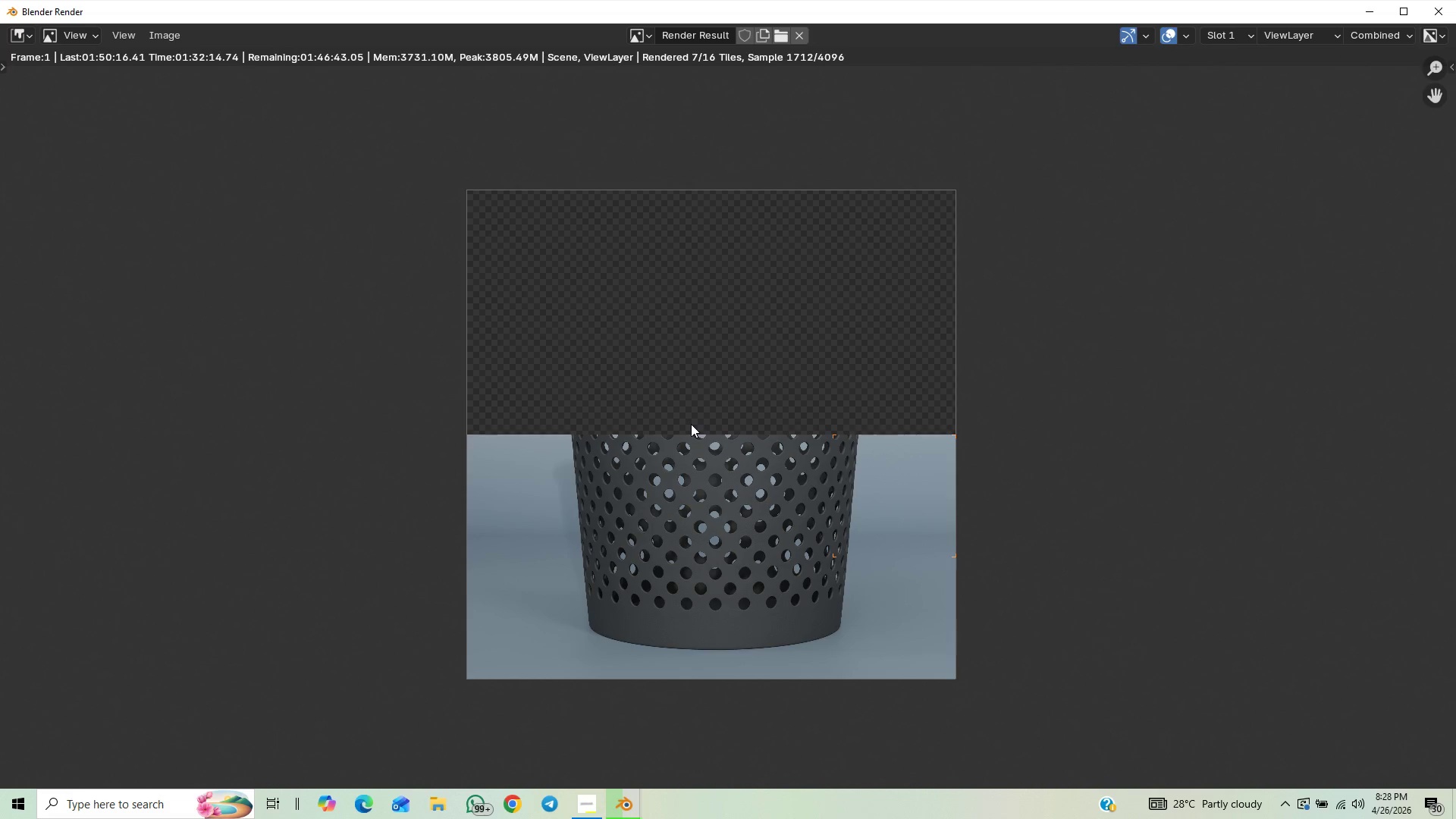 
wait(5.66)
 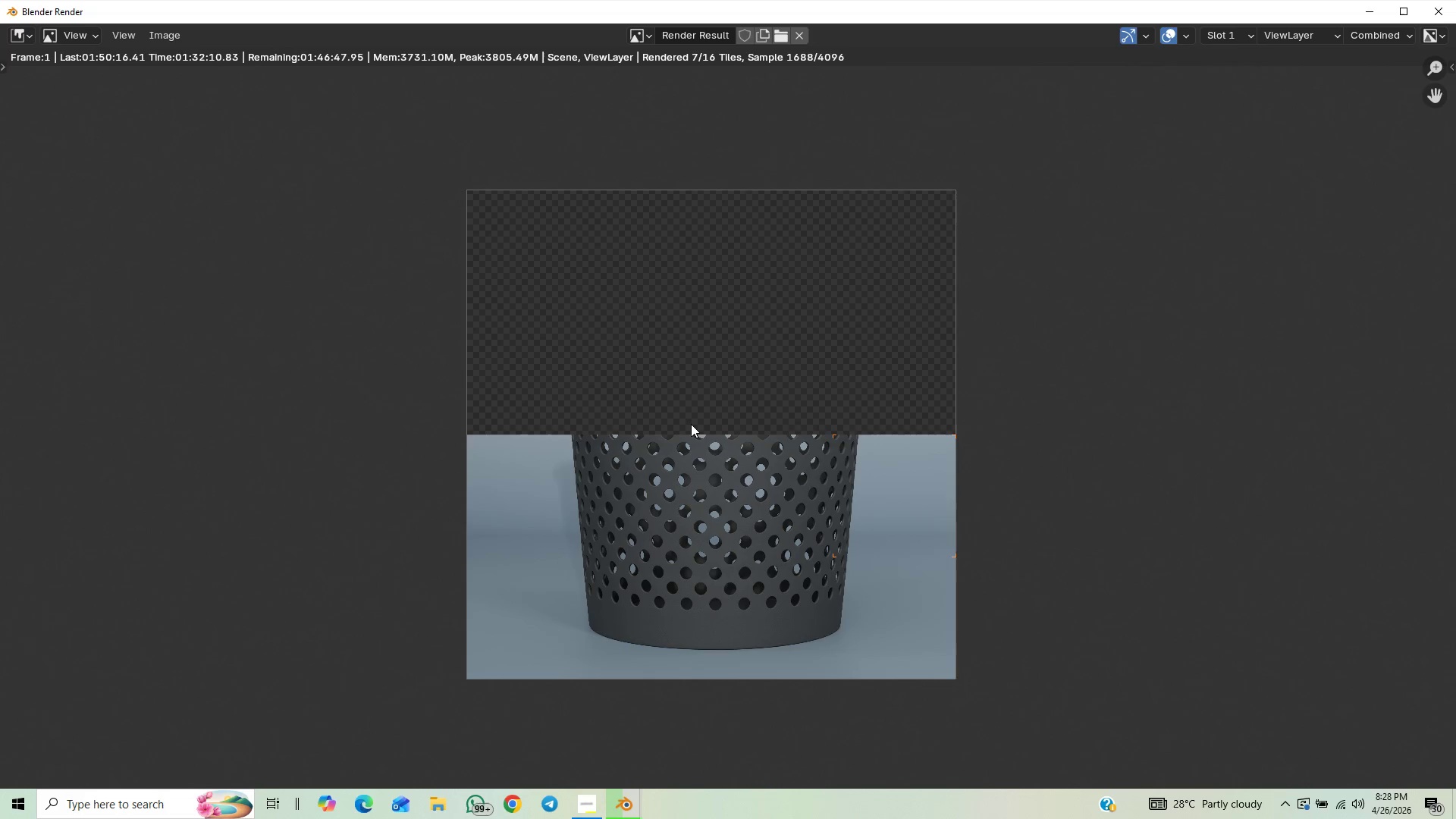 
scroll: coordinate [687, 422], scroll_direction: down, amount: 2.0
 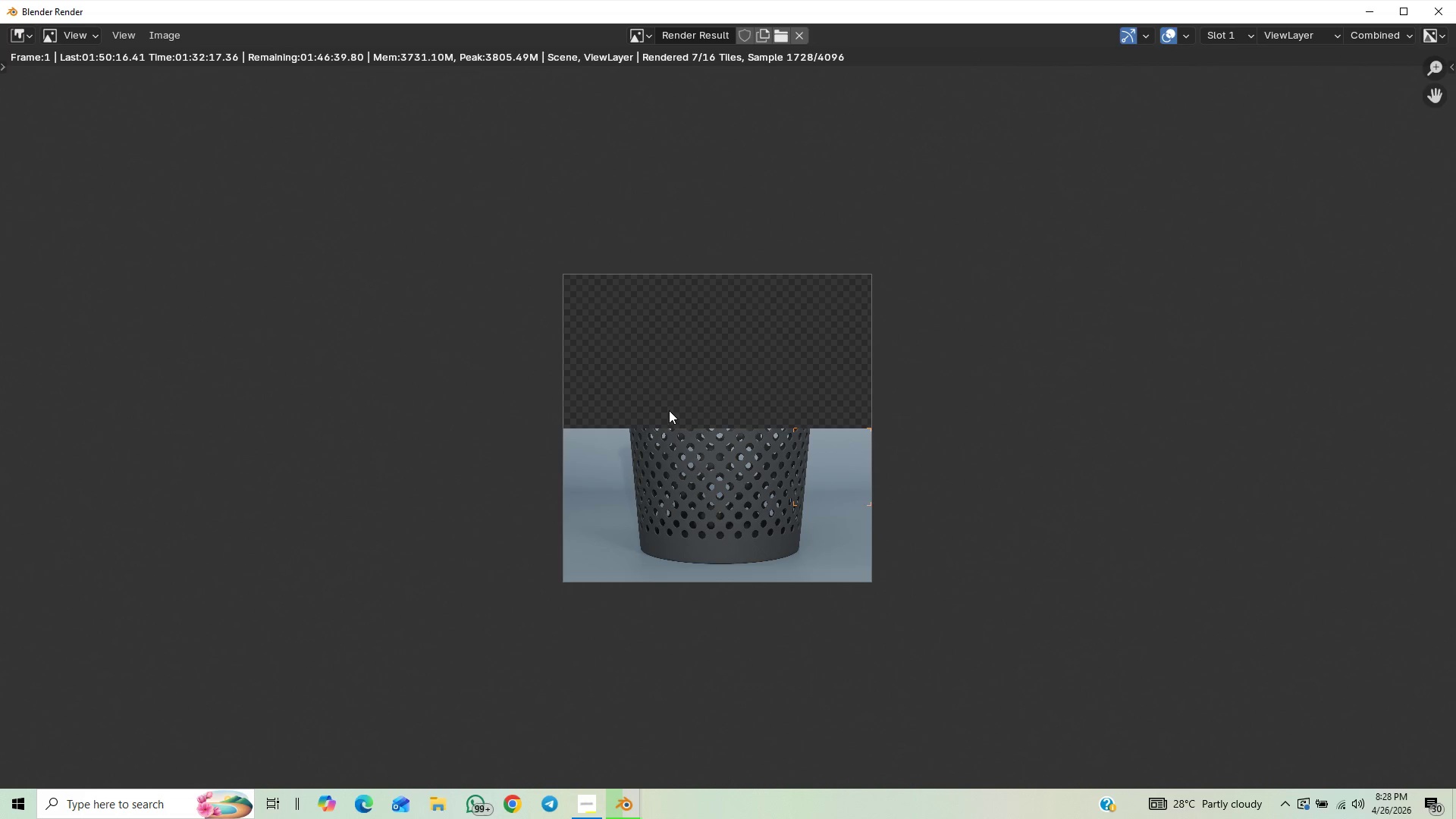 
scroll: coordinate [668, 409], scroll_direction: up, amount: 3.0
 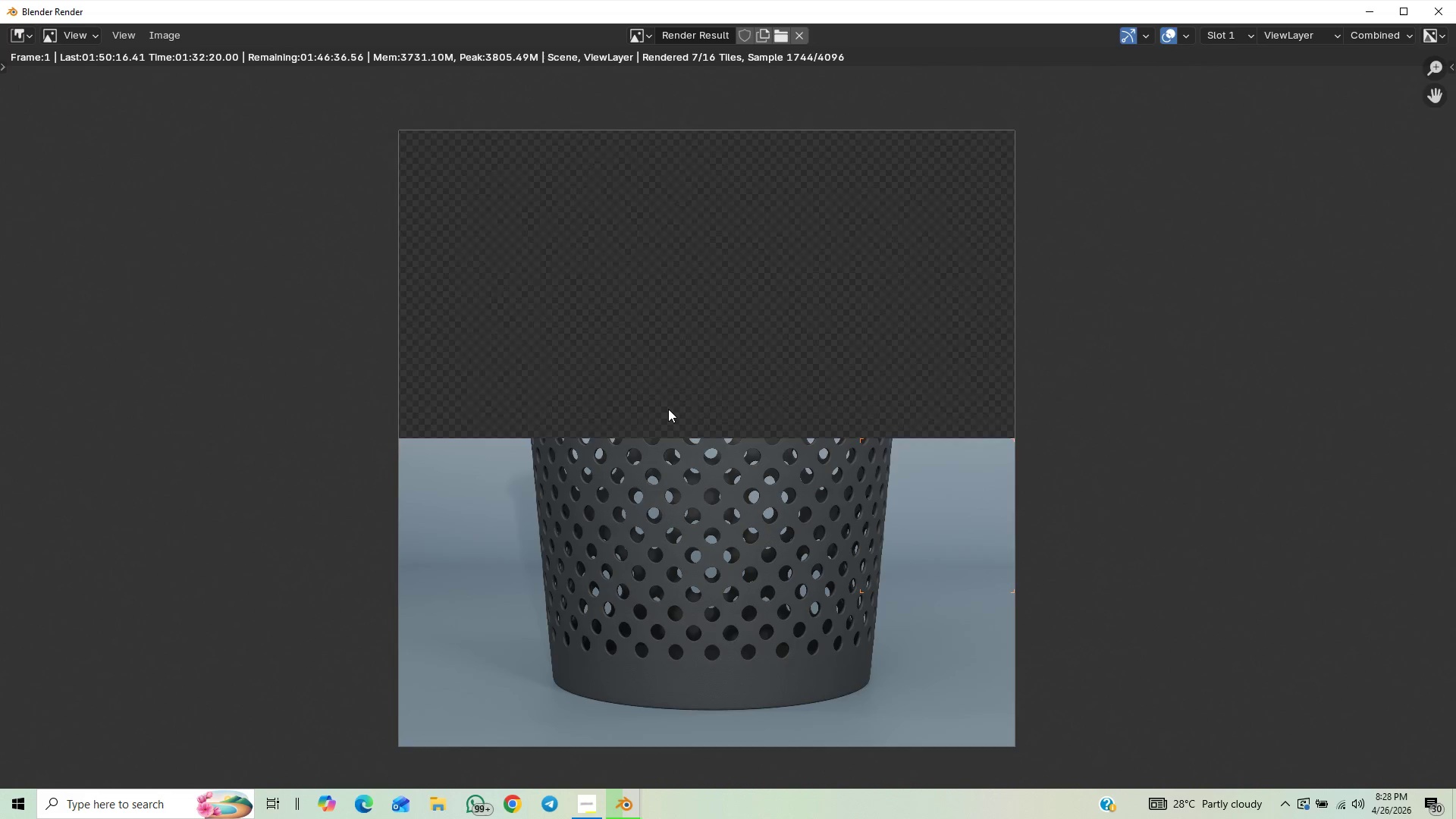 
scroll: coordinate [668, 409], scroll_direction: down, amount: 1.0
 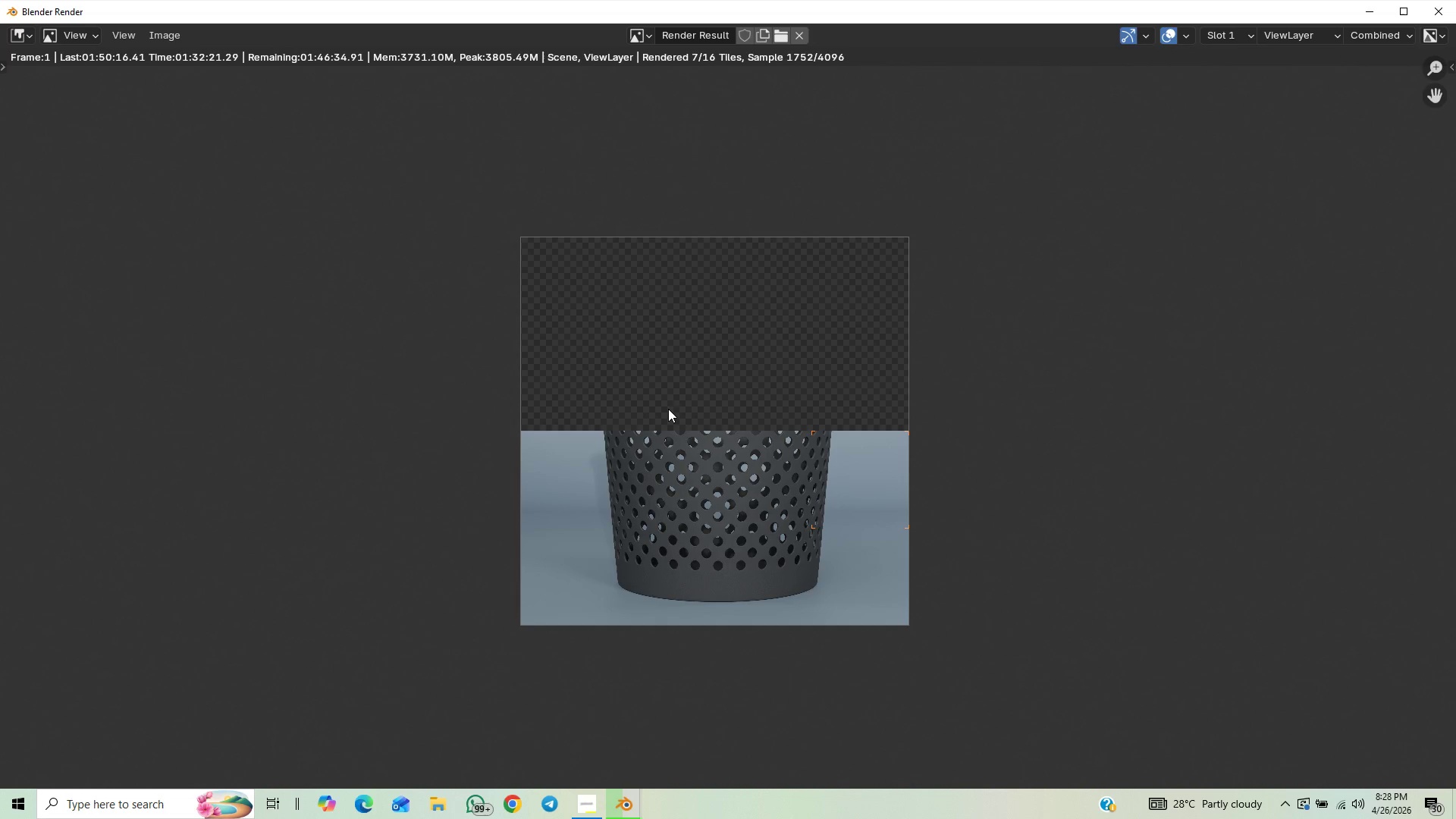 
scroll: coordinate [668, 409], scroll_direction: up, amount: 4.0
 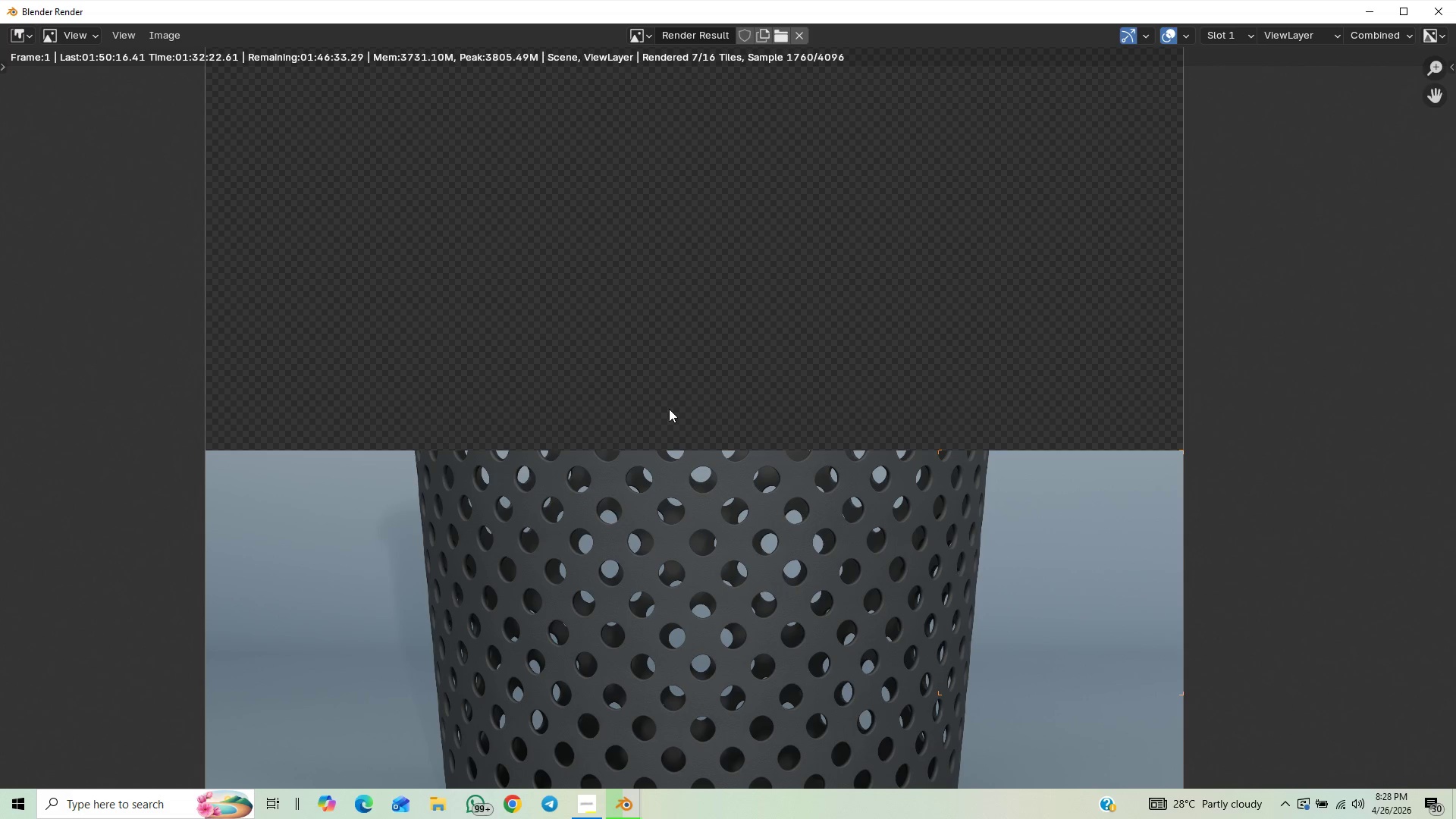 
scroll: coordinate [669, 408], scroll_direction: down, amount: 2.0
 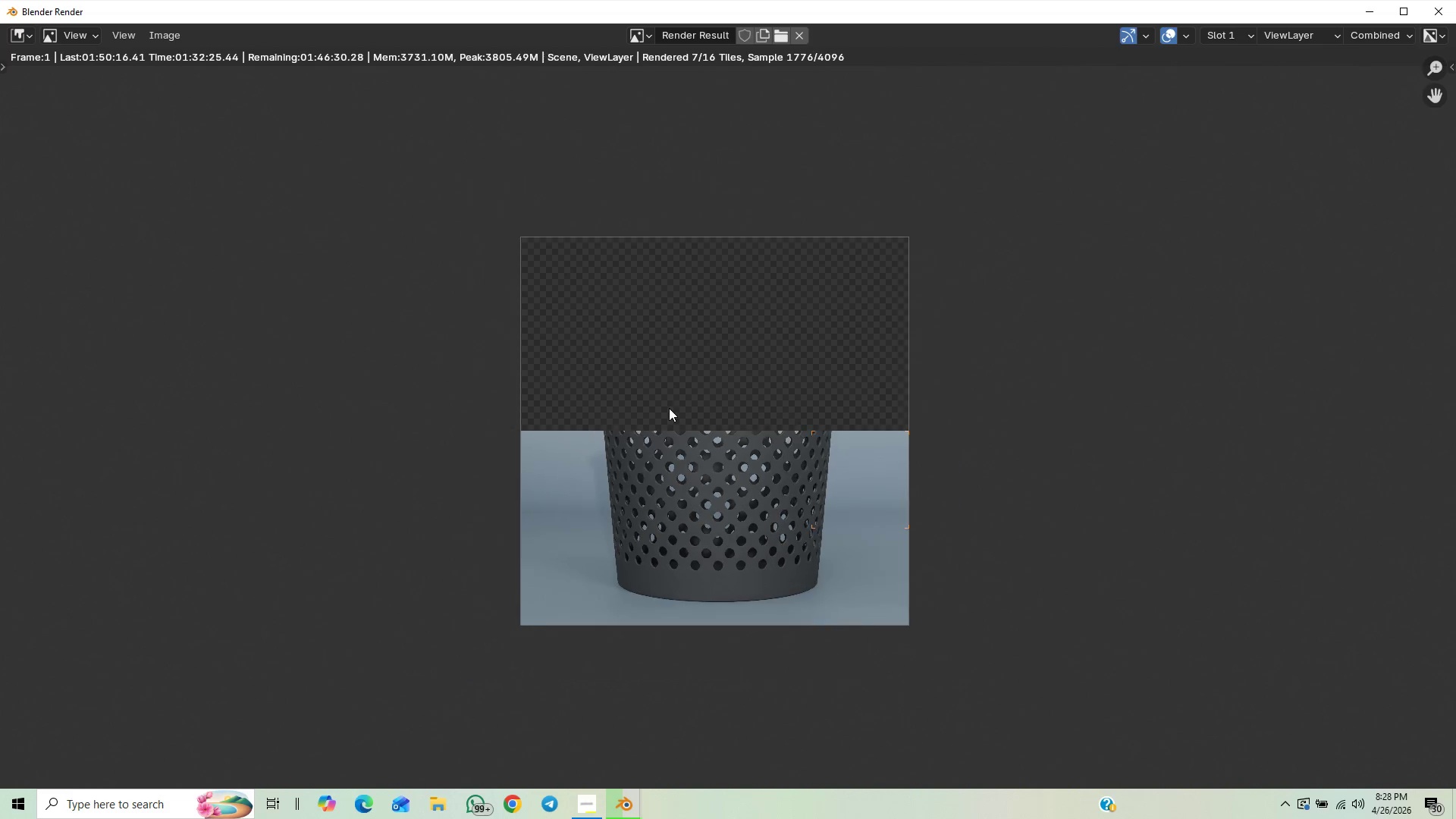 
scroll: coordinate [672, 408], scroll_direction: up, amount: 3.0
 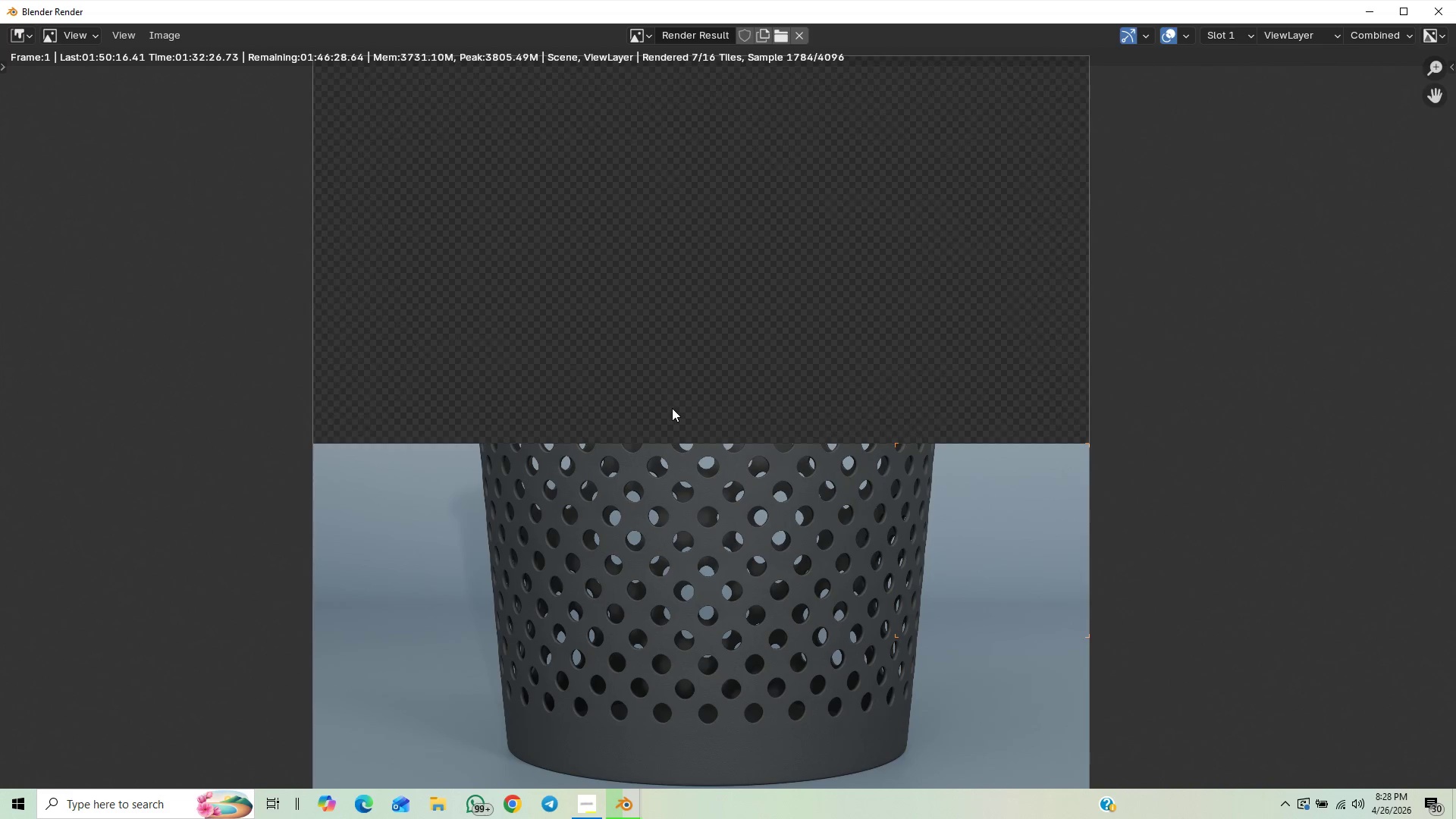 
scroll: coordinate [588, 369], scroll_direction: down, amount: 3.0
 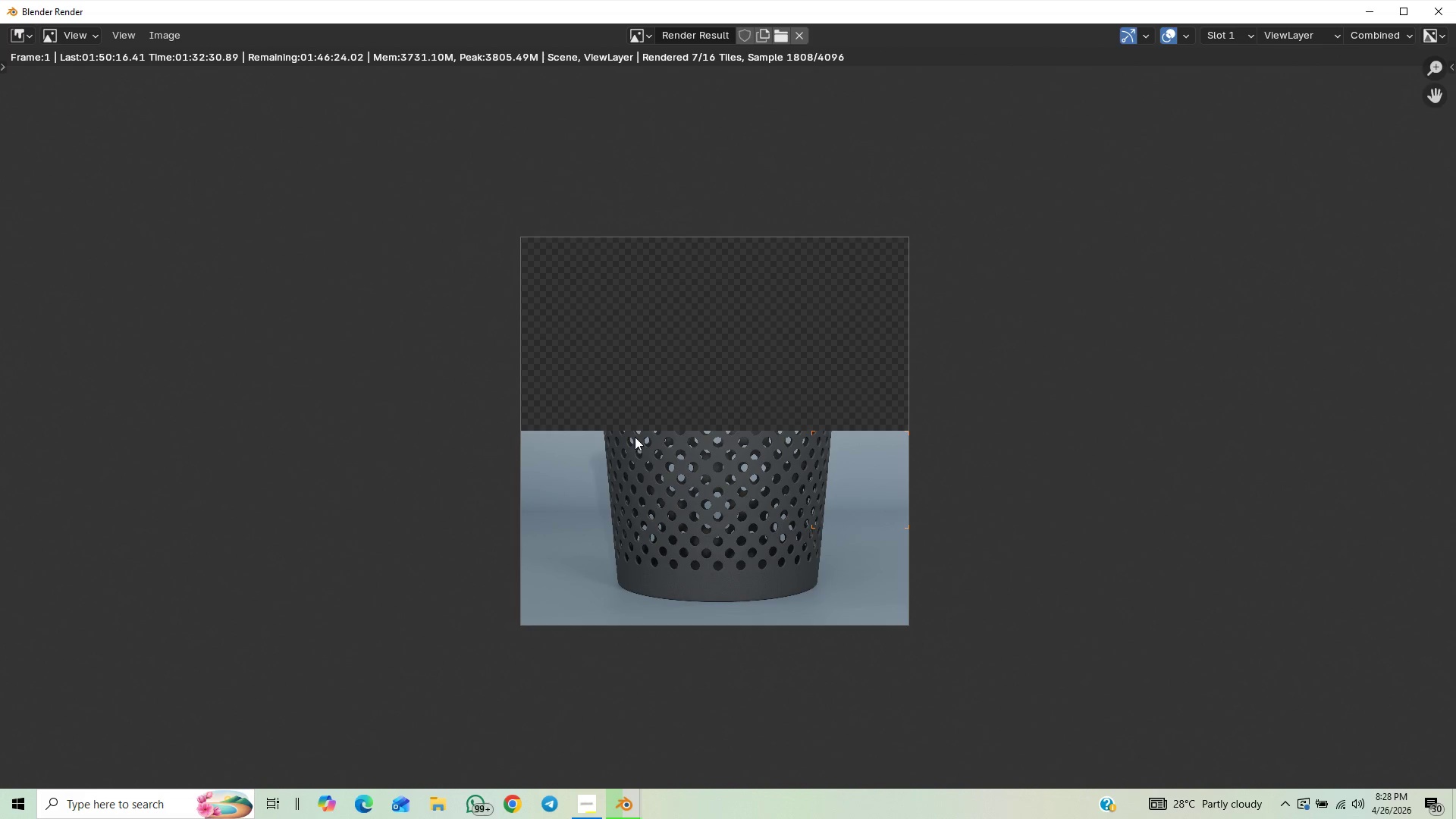 
scroll: coordinate [635, 436], scroll_direction: up, amount: 1.0
 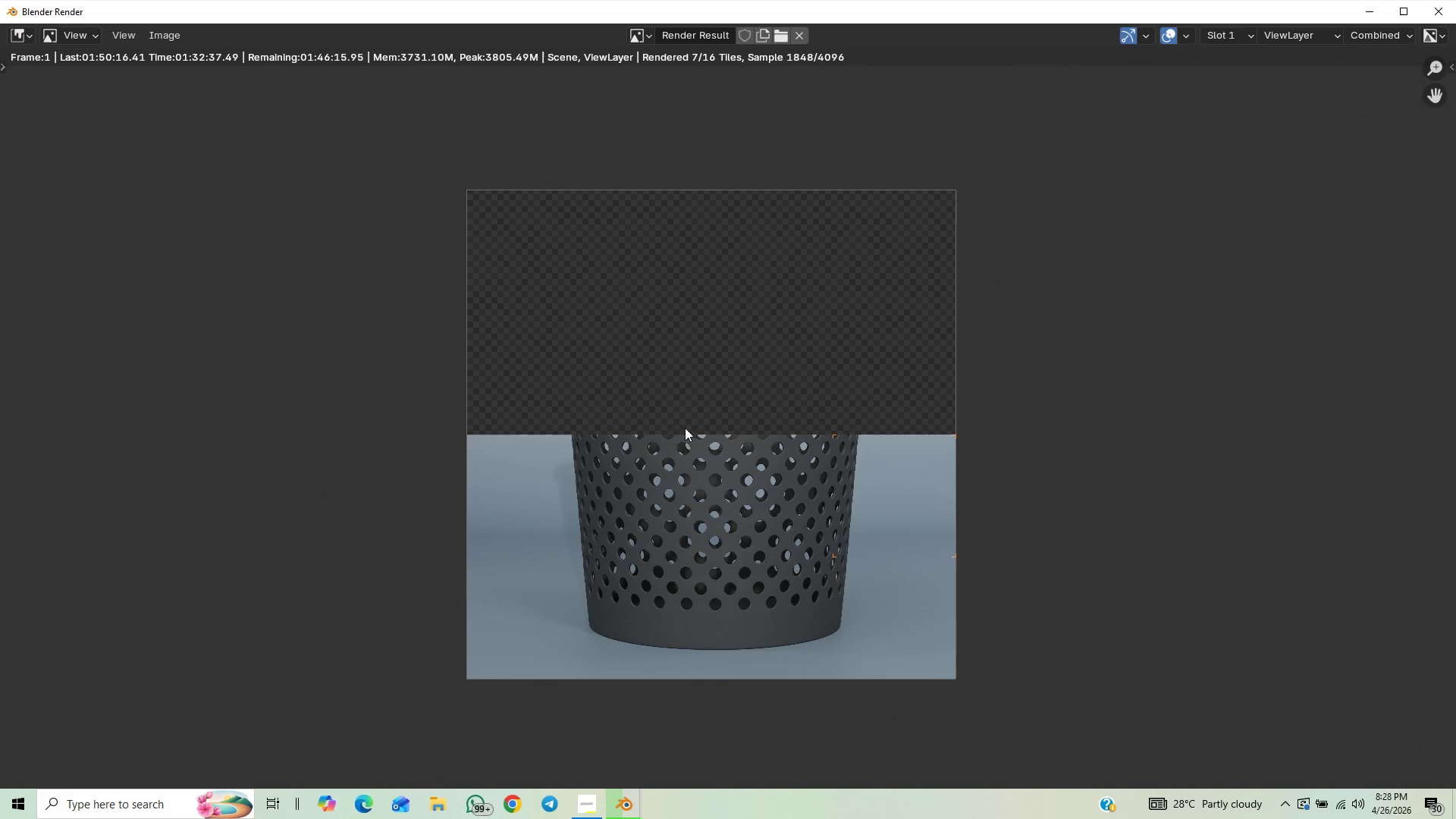 
wait(9.6)
 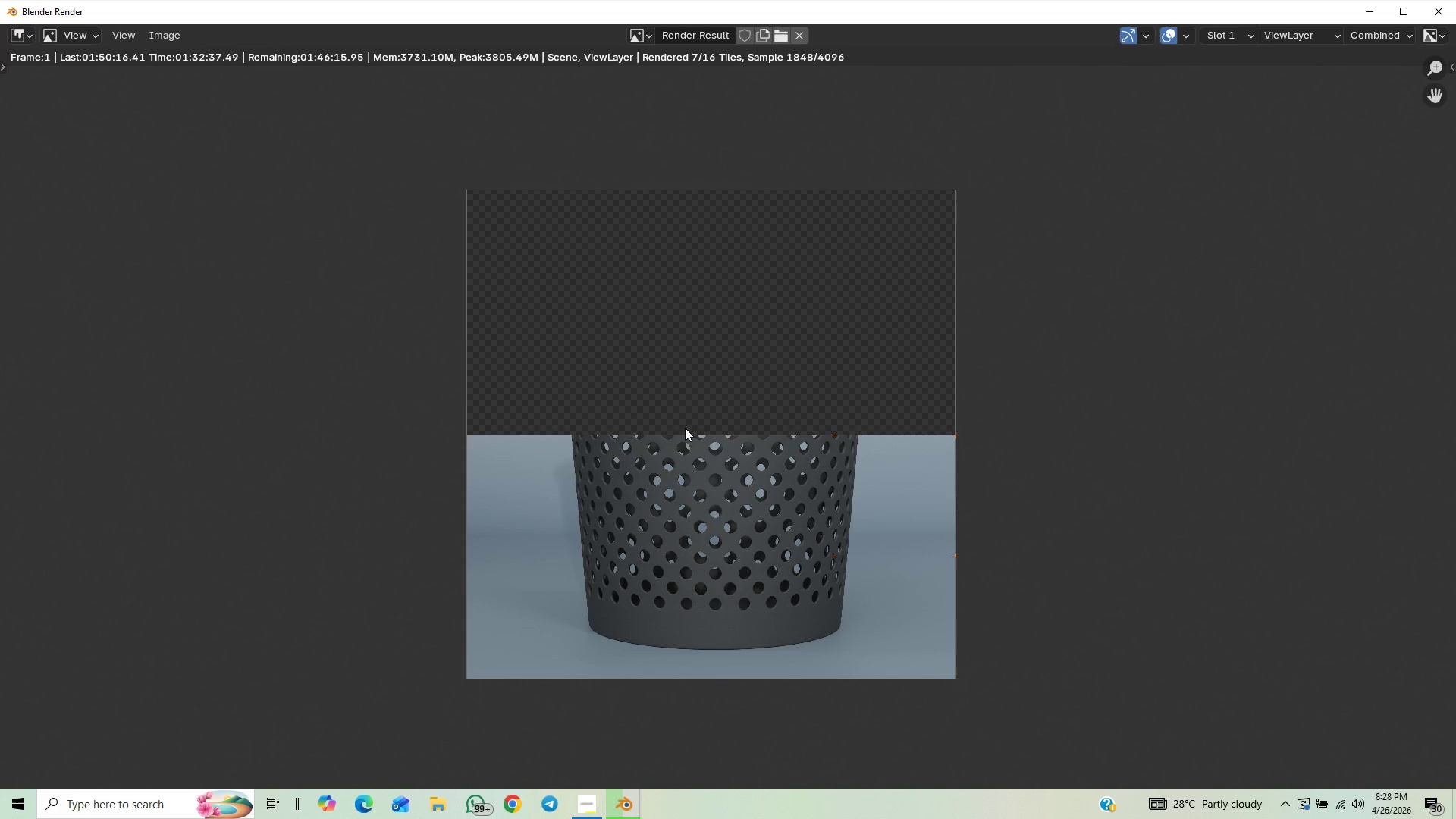 
scroll: coordinate [730, 556], scroll_direction: up, amount: 2.0
 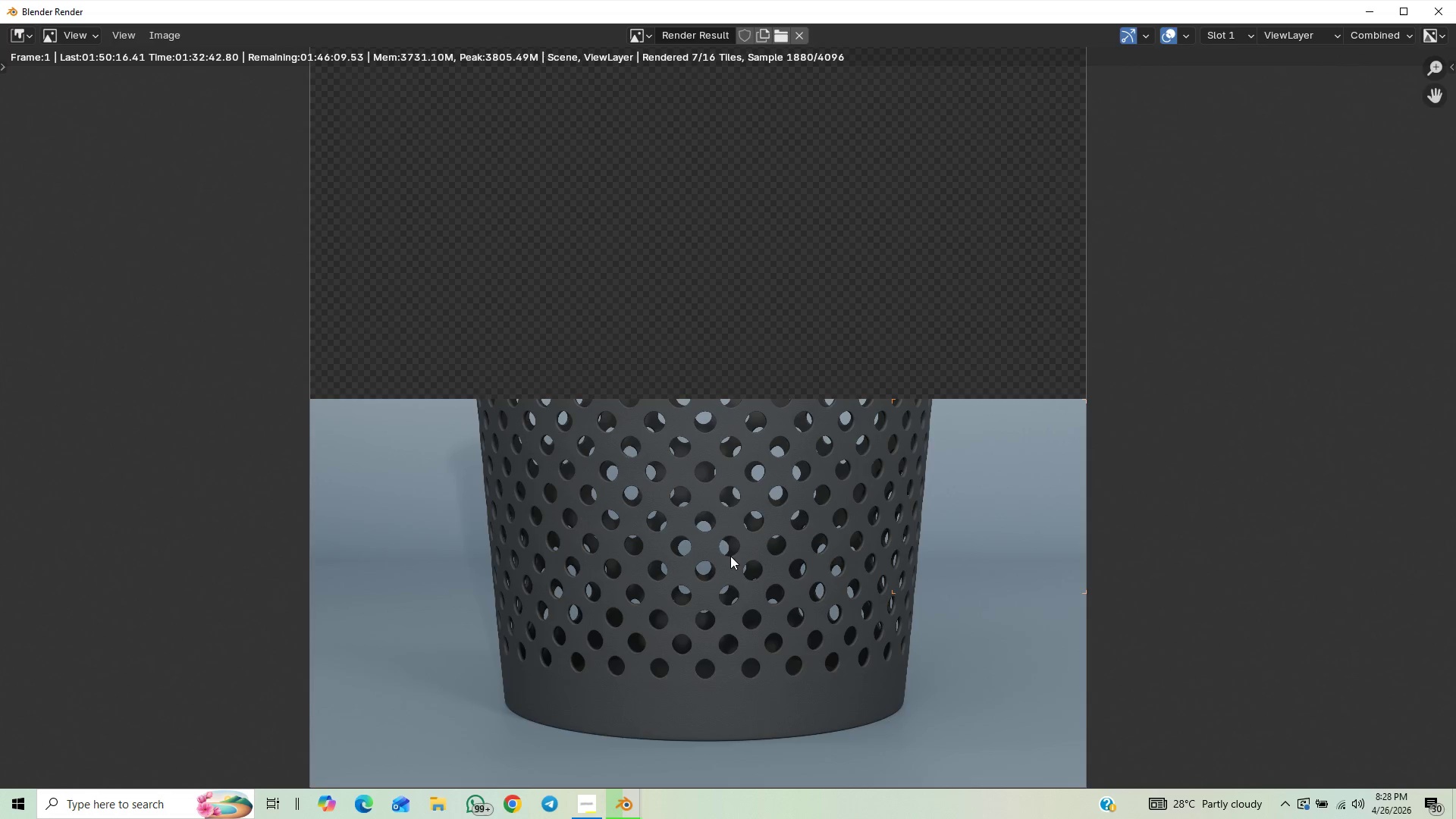 
scroll: coordinate [730, 556], scroll_direction: down, amount: 2.0
 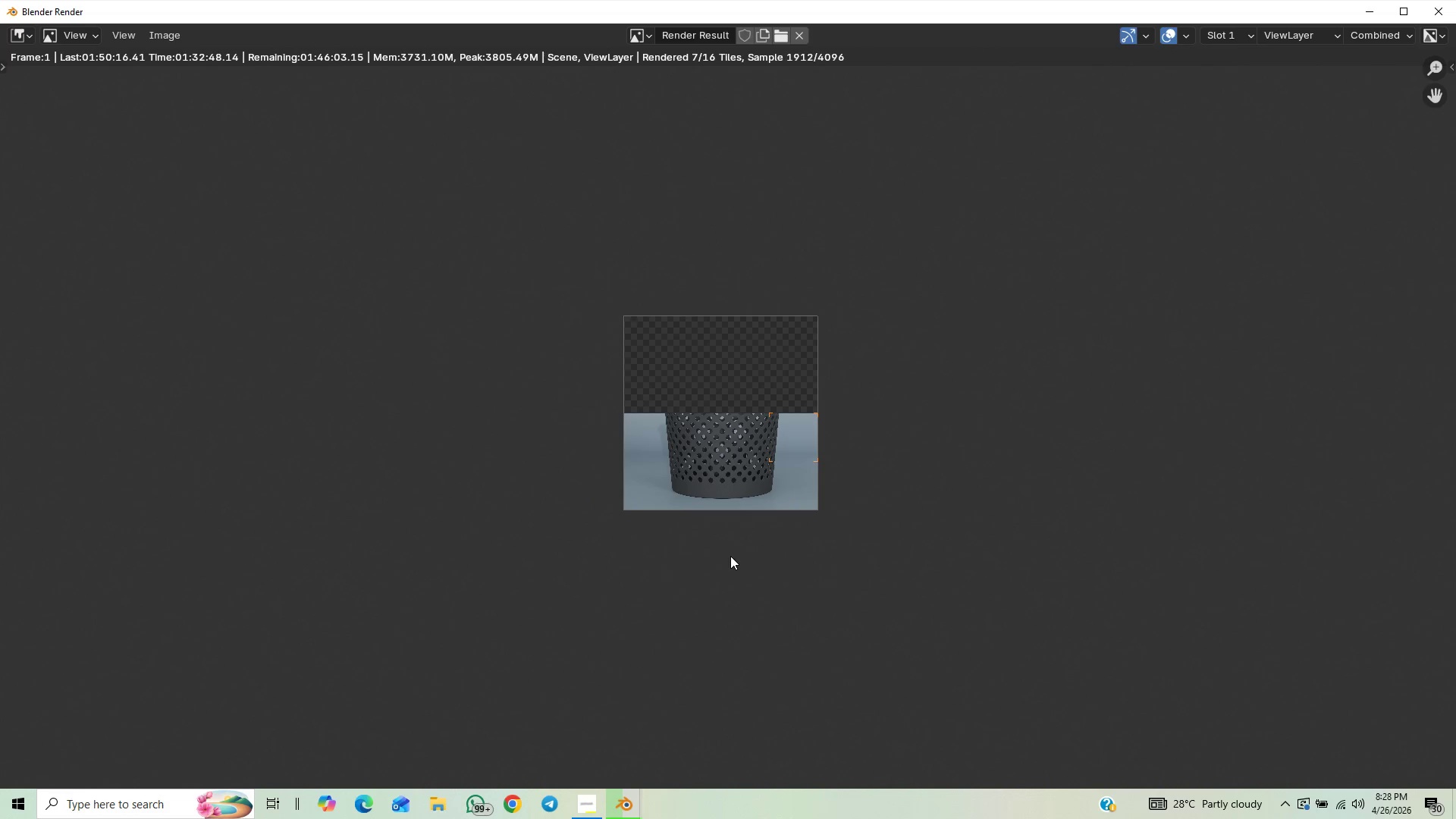 
scroll: coordinate [730, 556], scroll_direction: up, amount: 3.0
 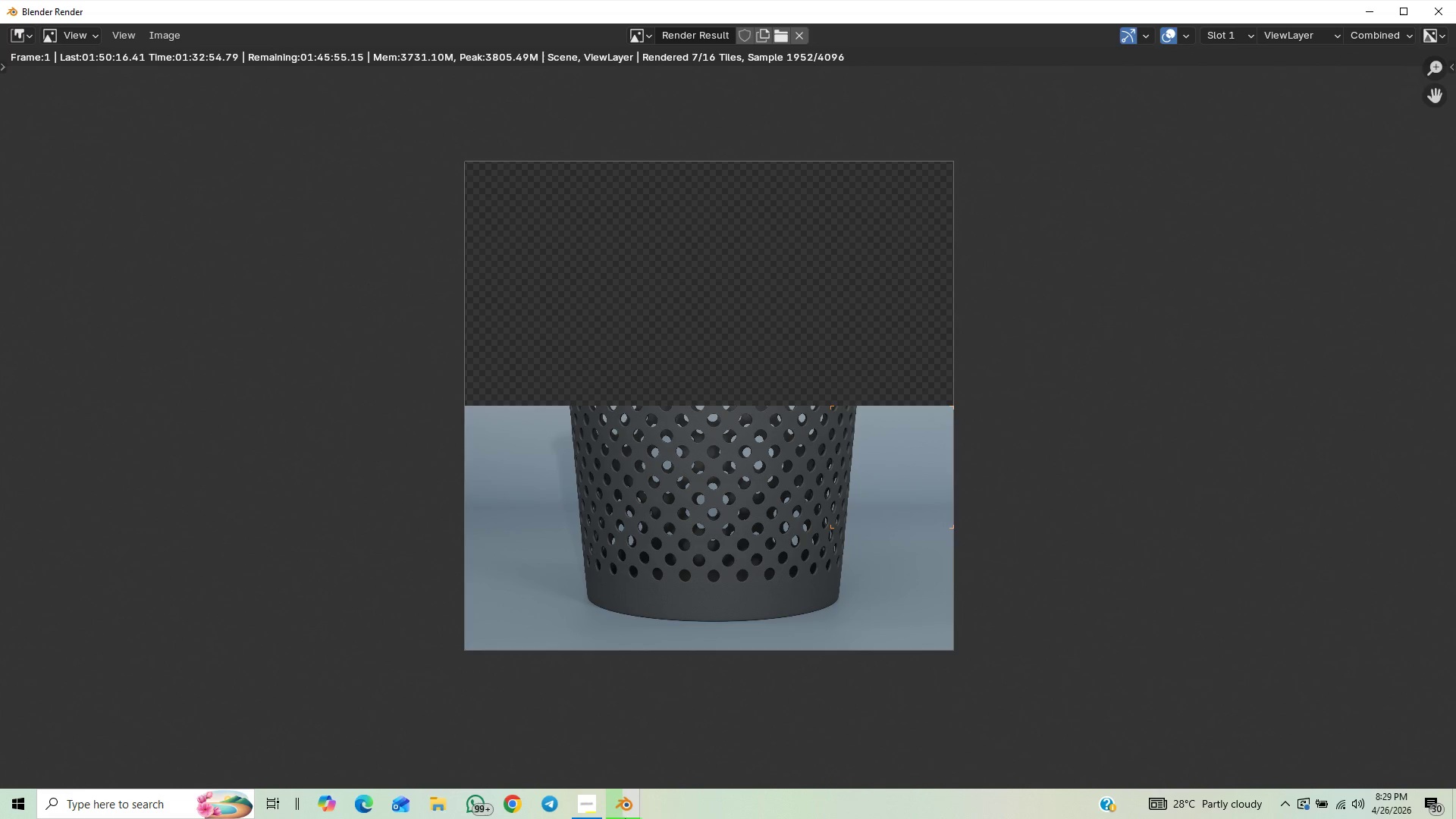 
wait(5.75)
 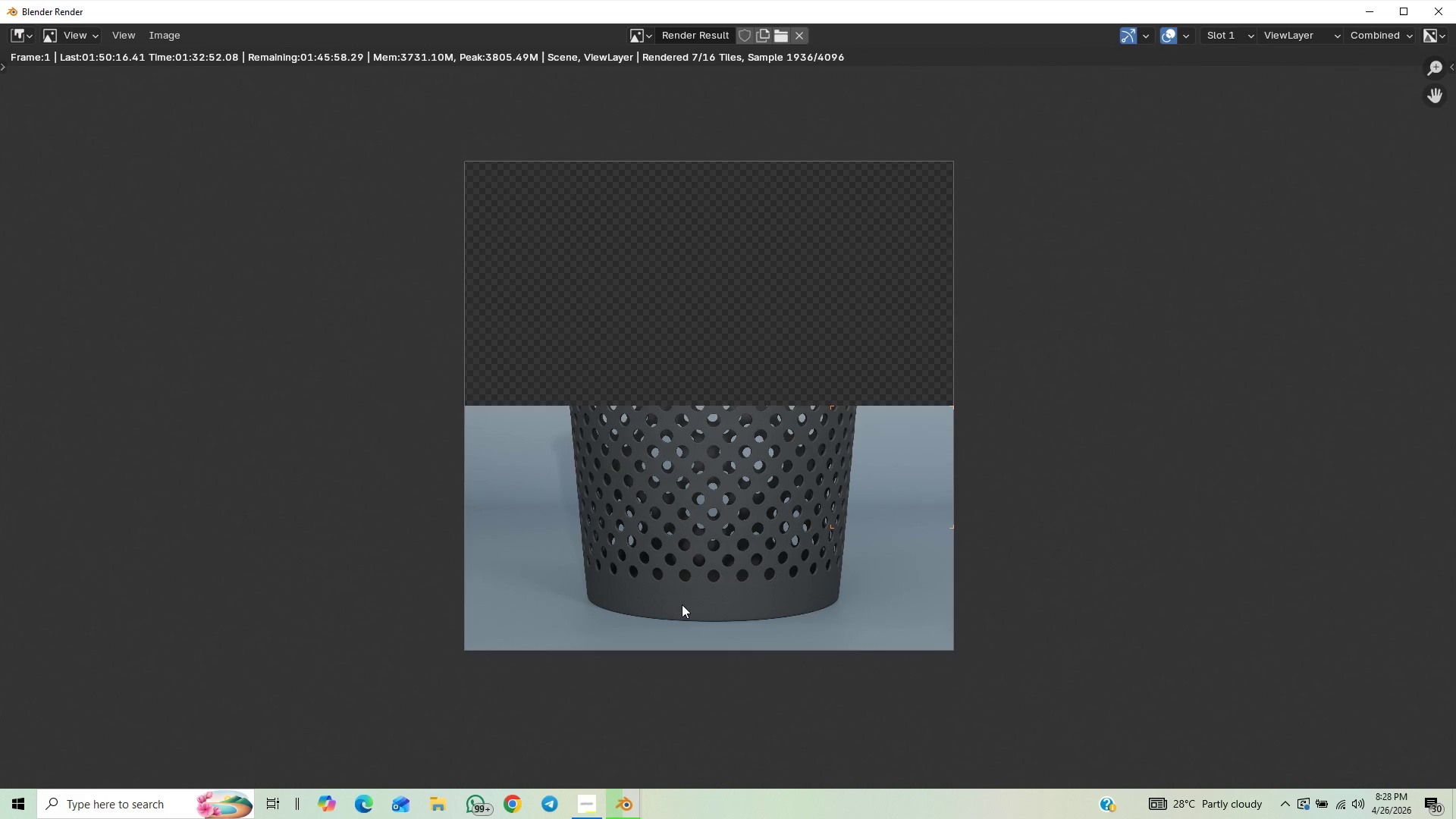 
left_click([588, 809])